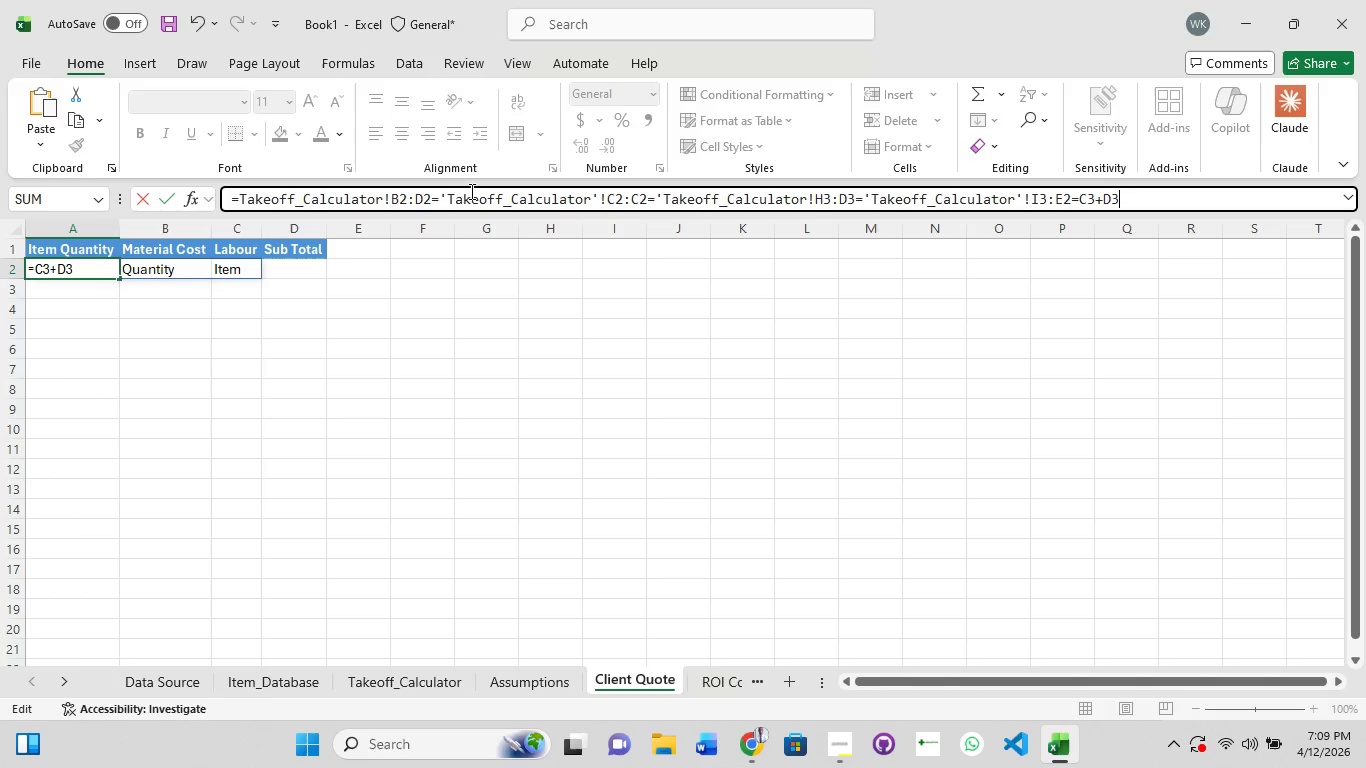 
key(Enter)
 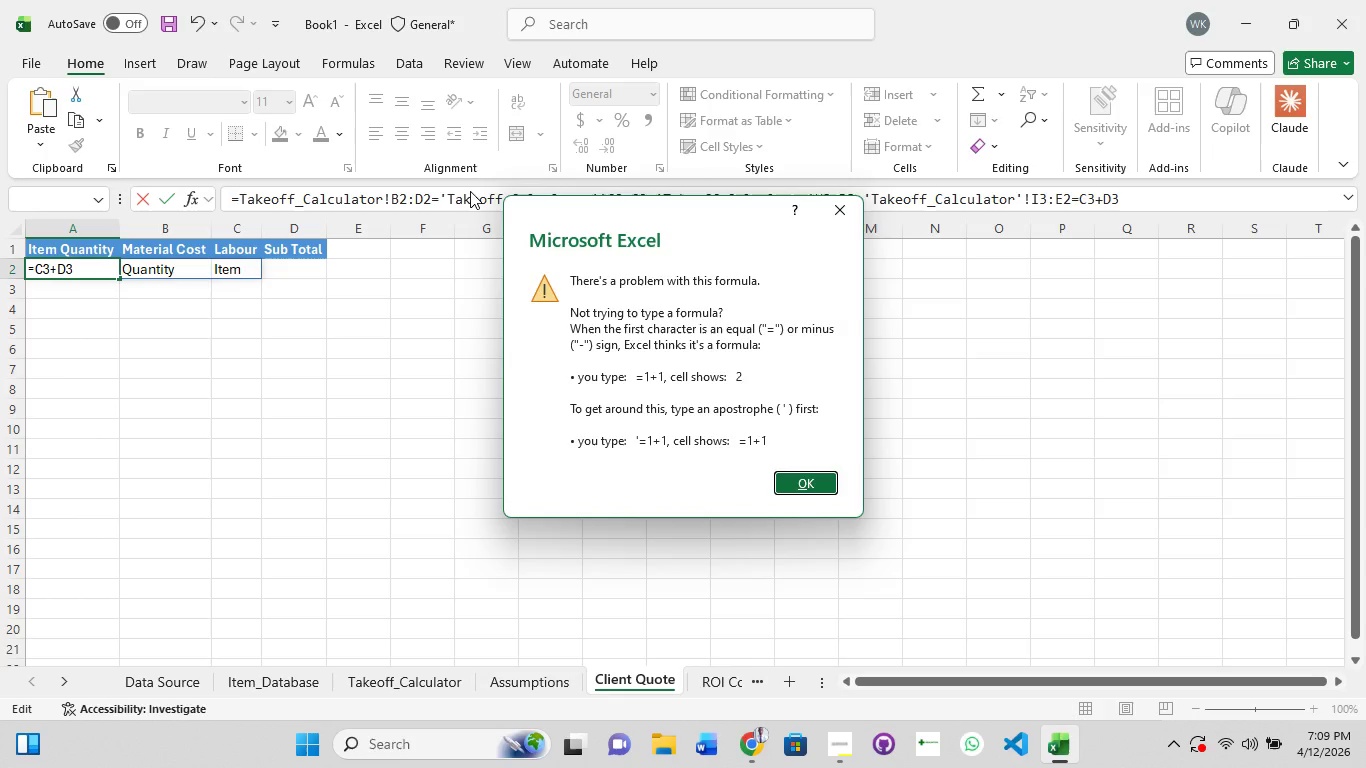 
key(Enter)
 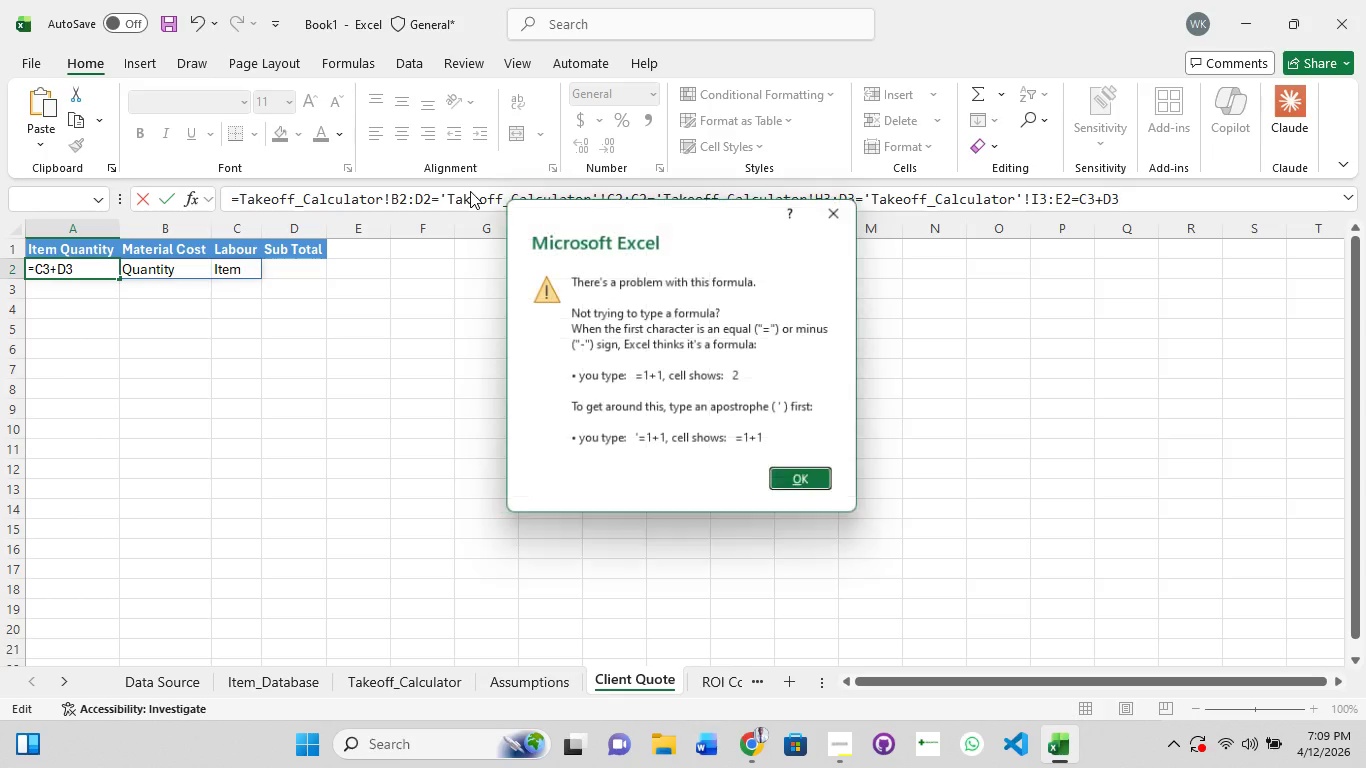 
key(Enter)
 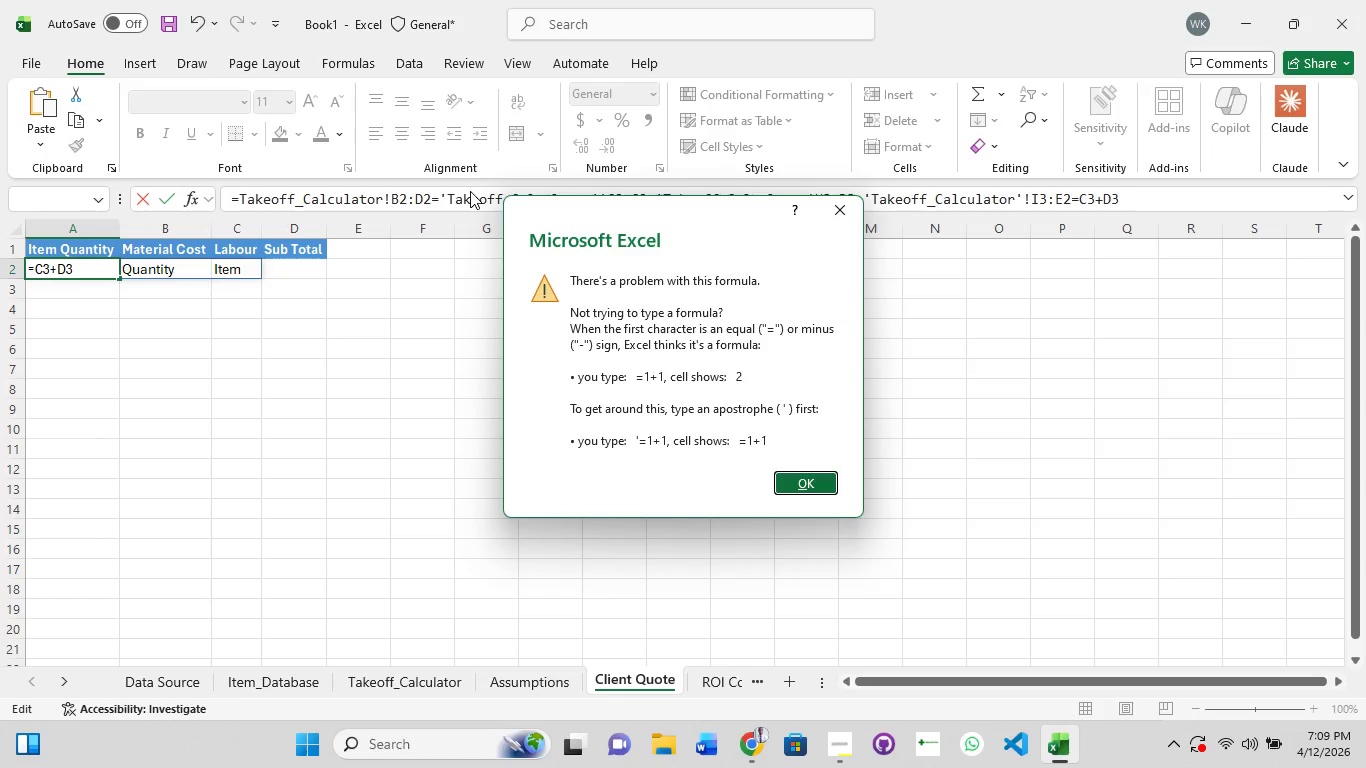 
key(Enter)
 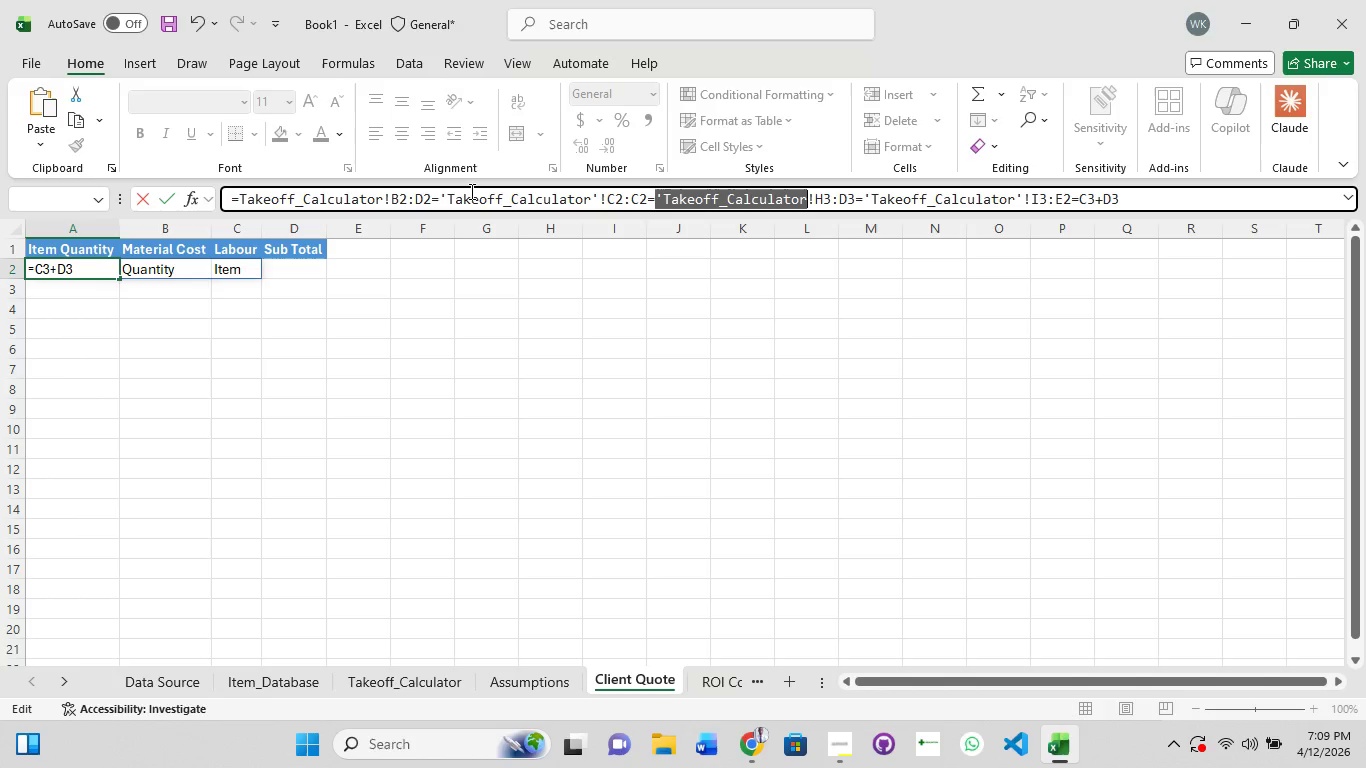 
wait(8.09)
 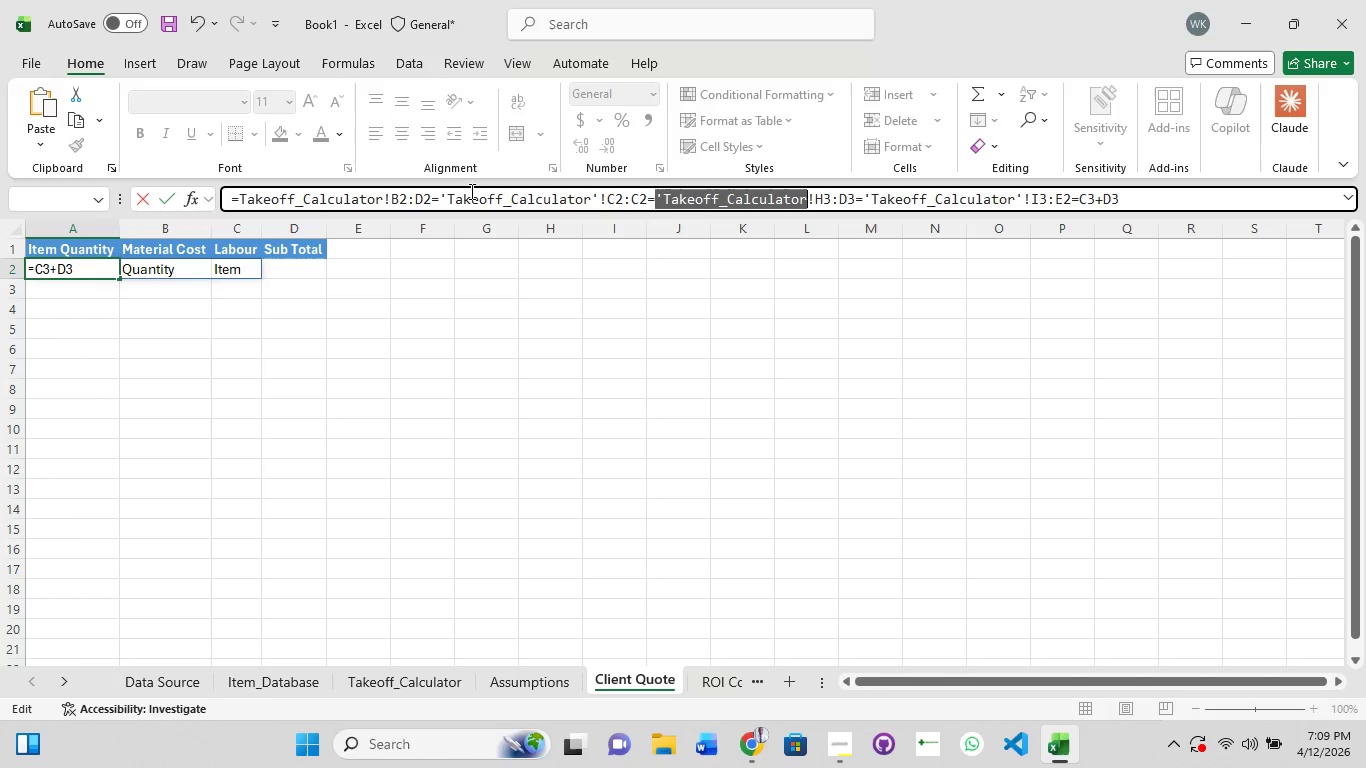 
key(Numpad0)
 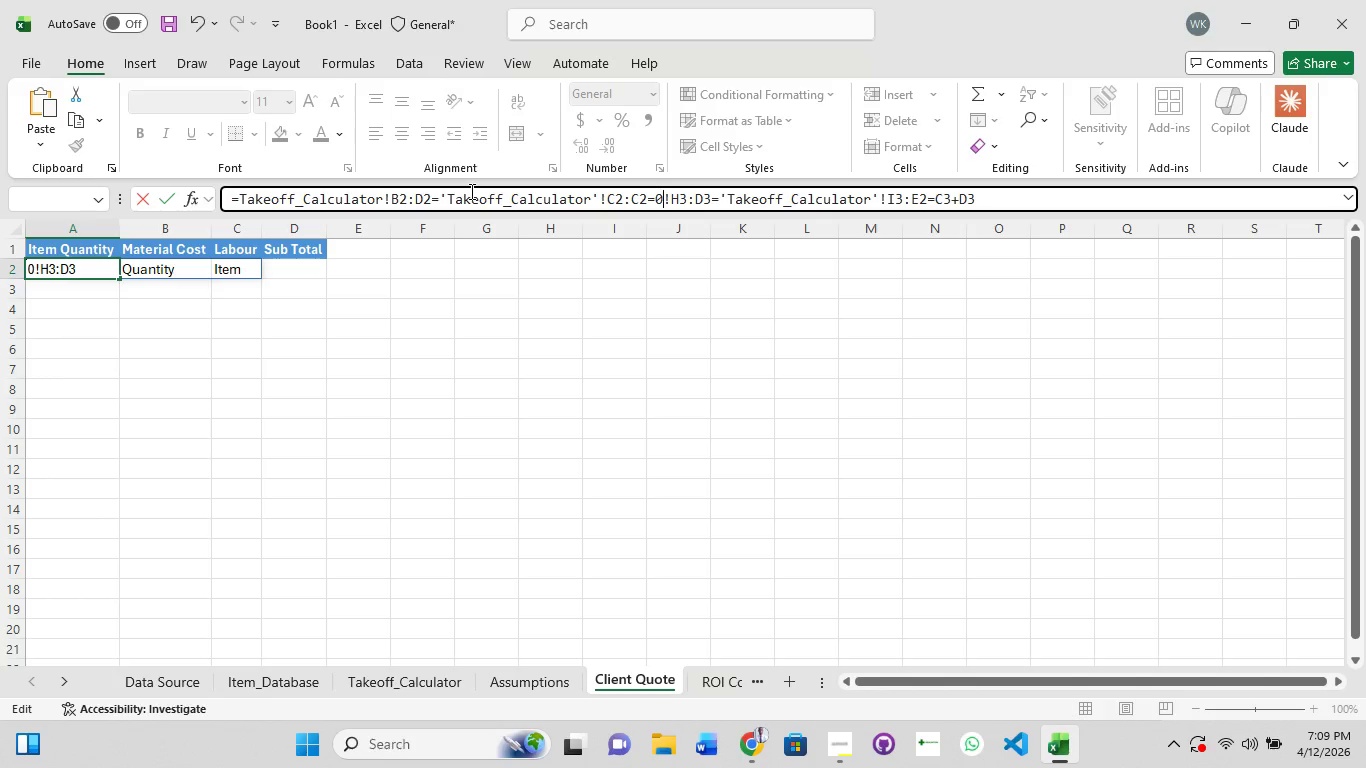 
key(Backspace)
 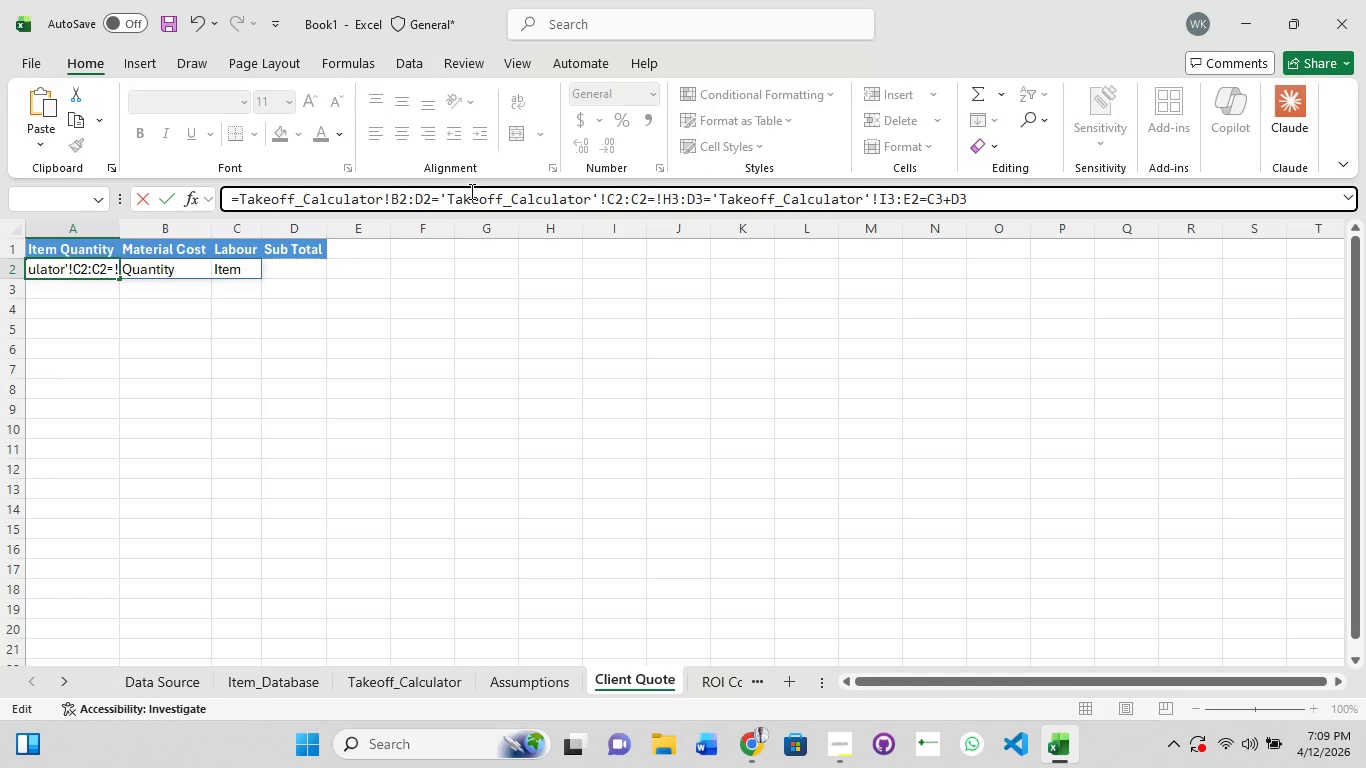 
wait(5.67)
 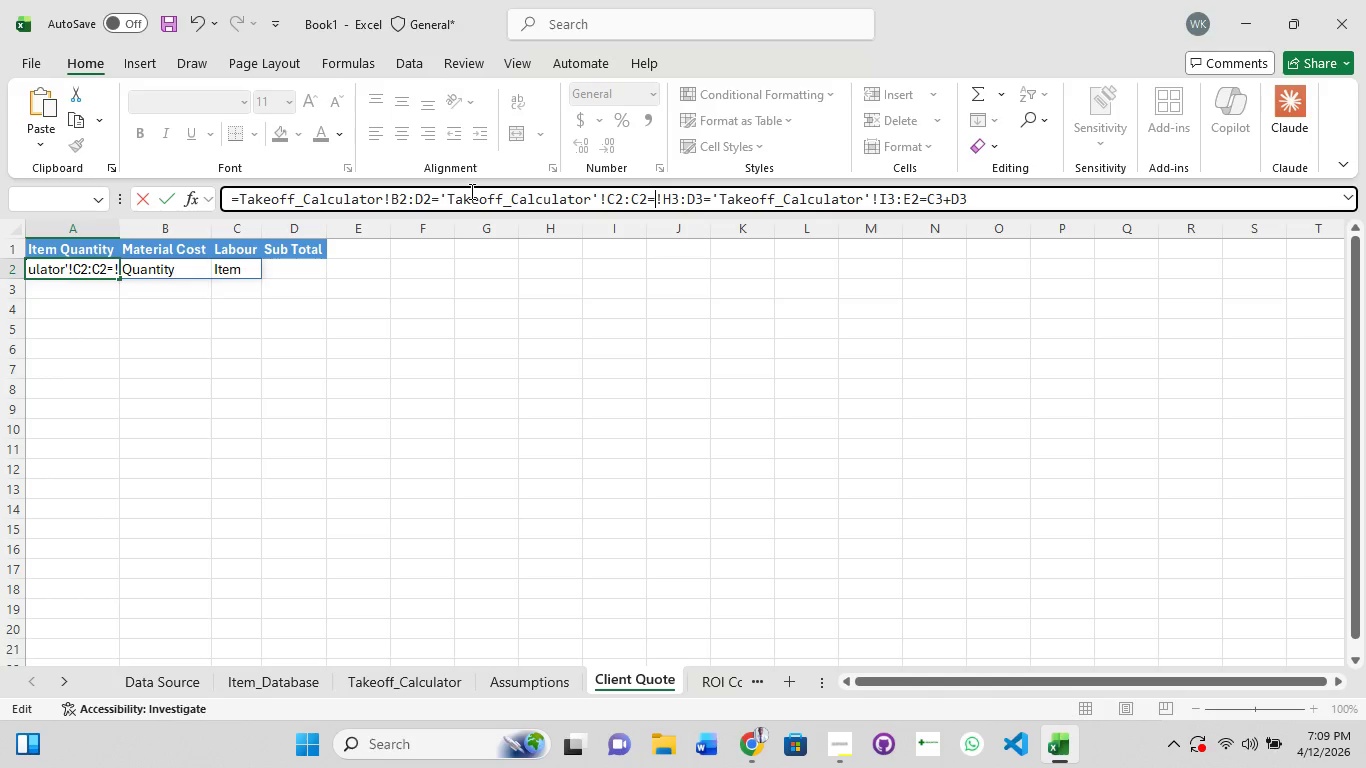 
key(ArrowLeft)
 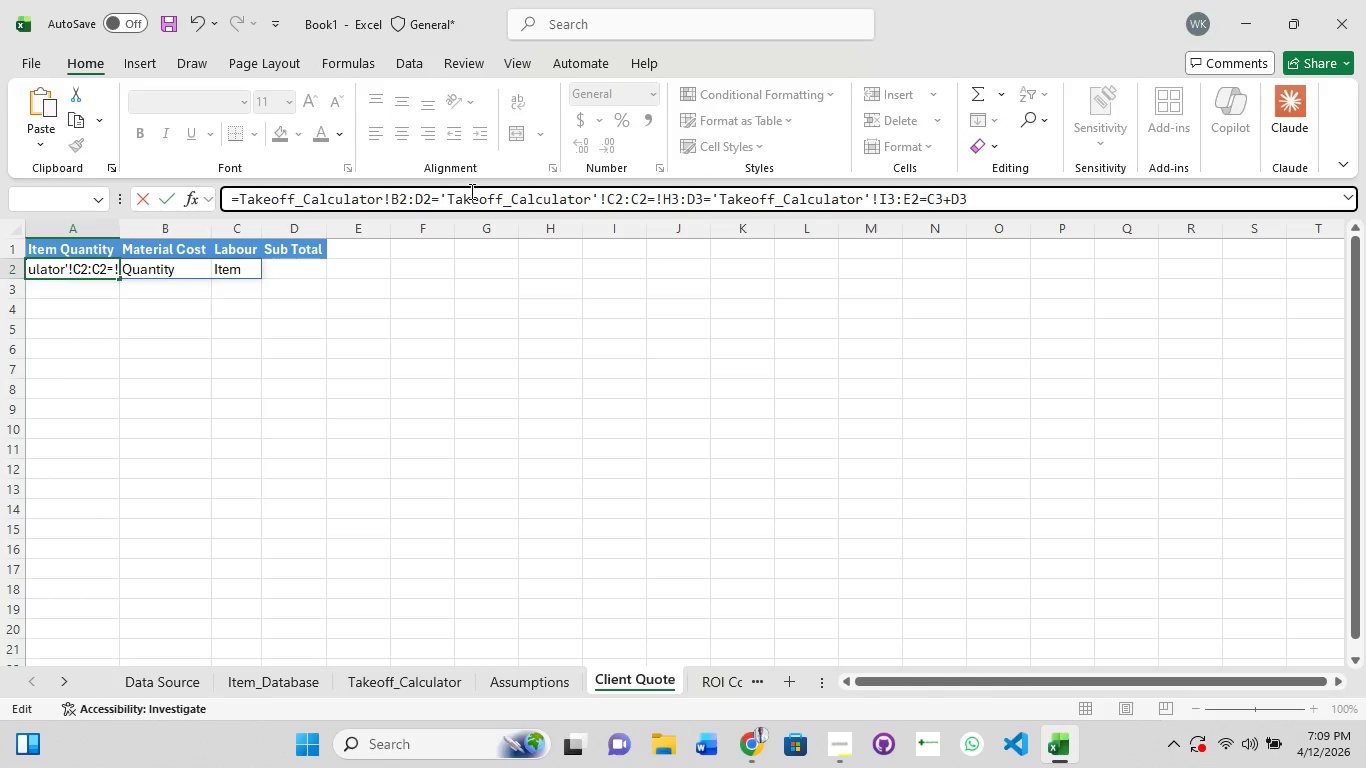 
key(ArrowLeft)
 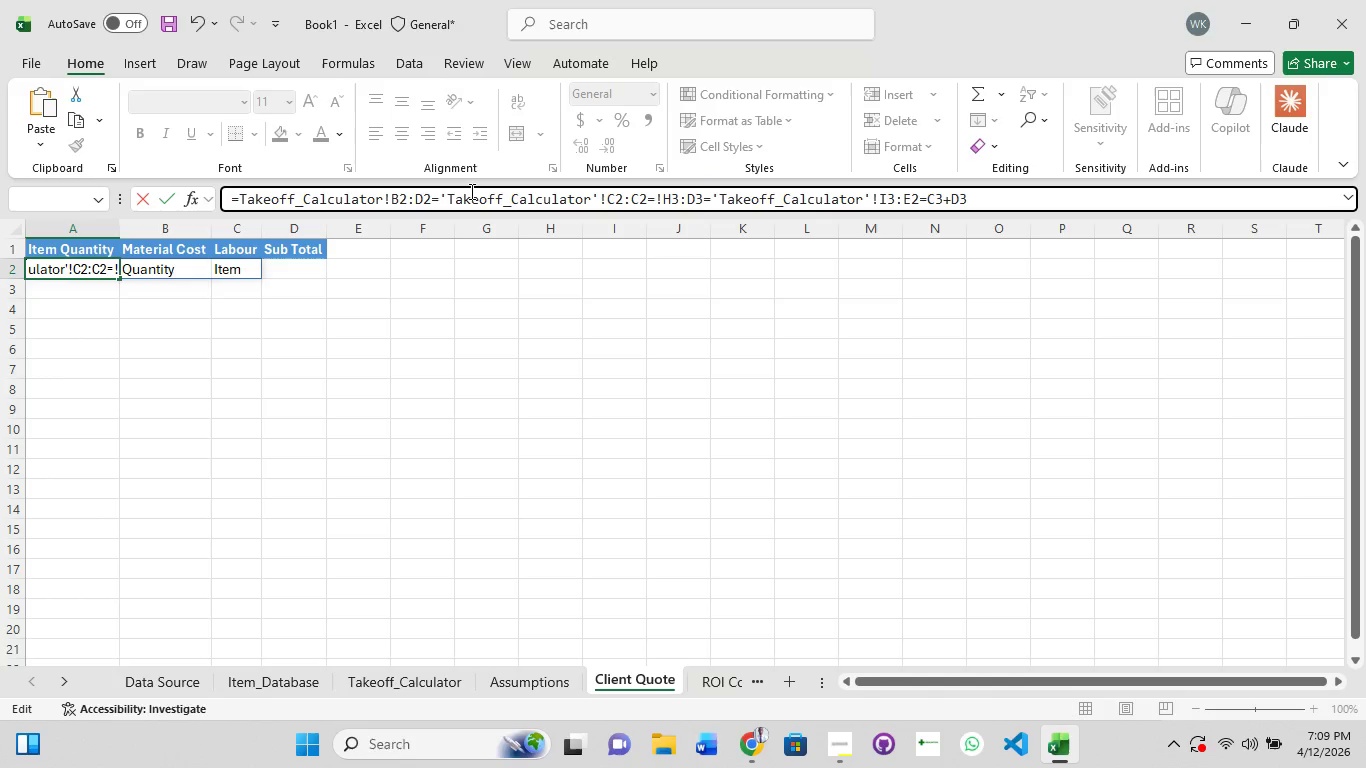 
key(ArrowLeft)
 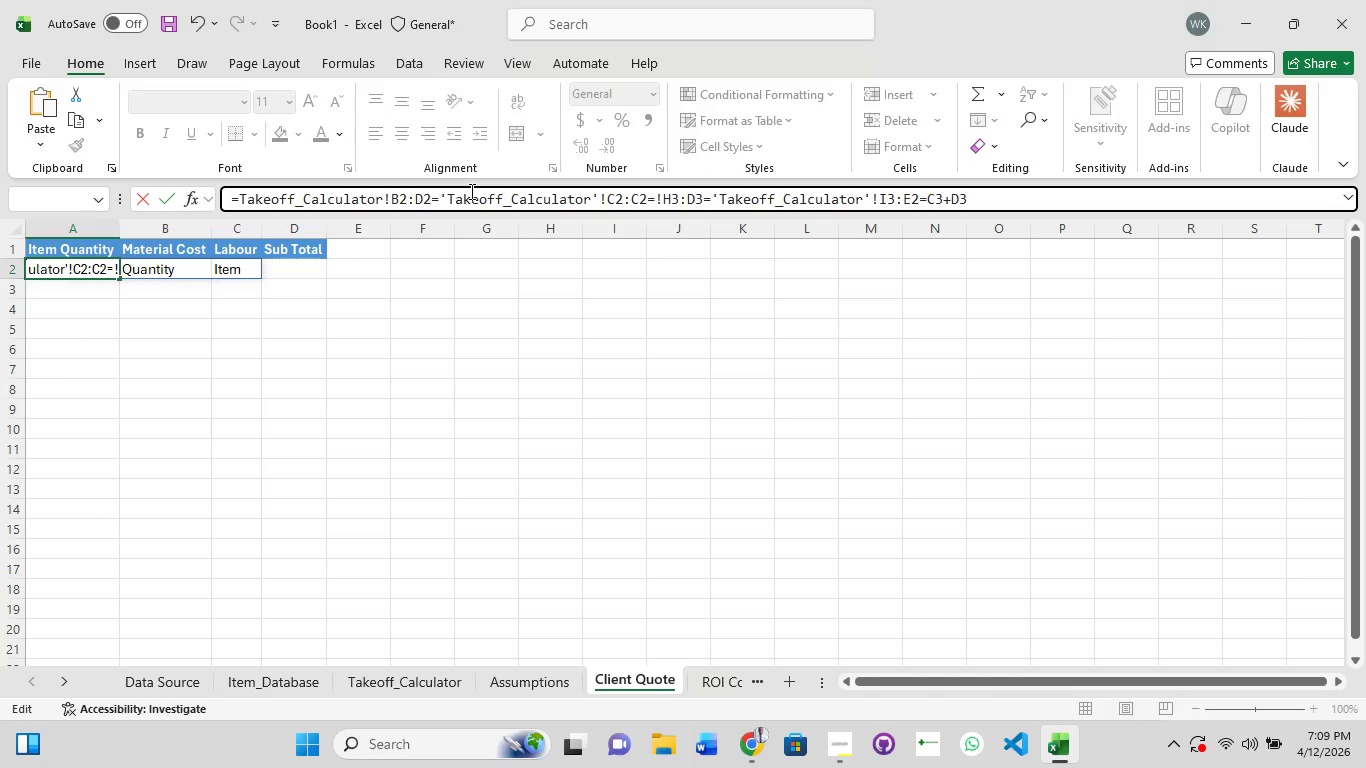 
key(Numpad0)
 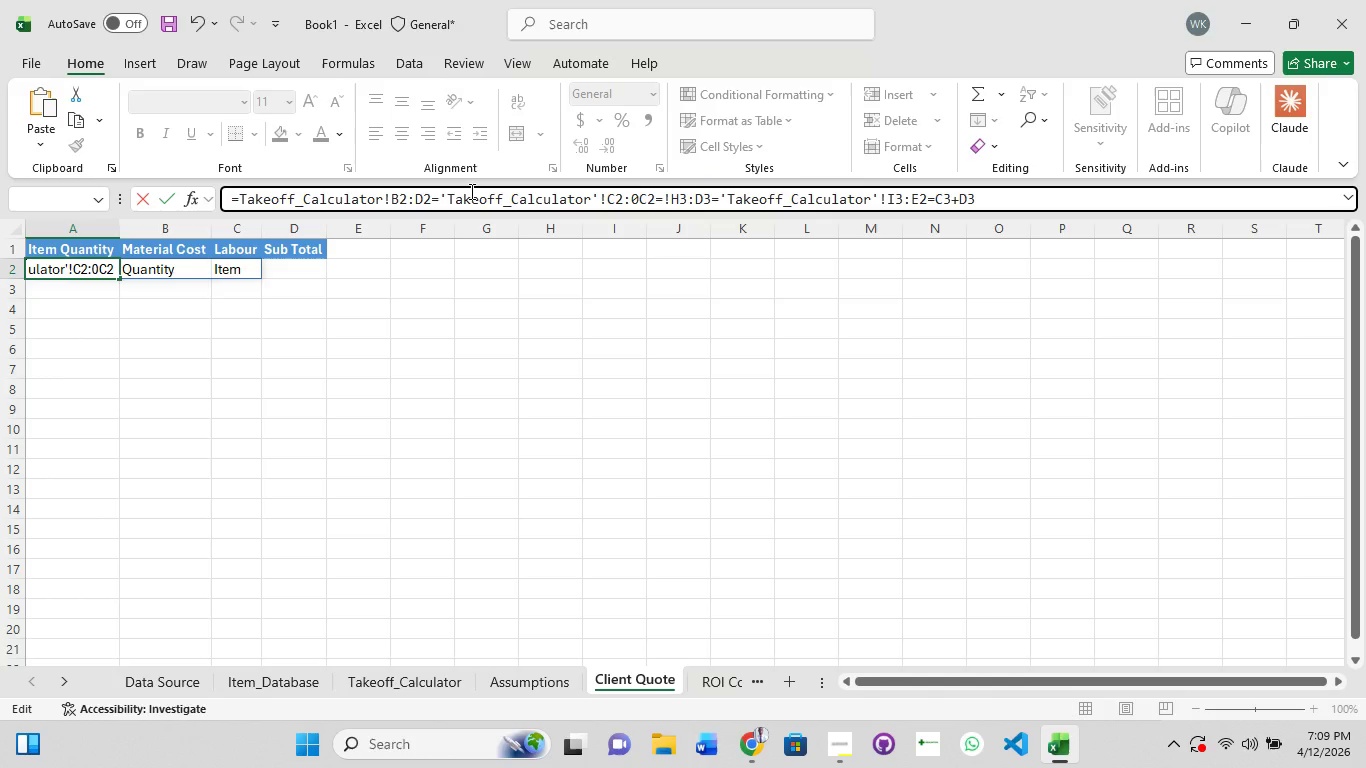 
key(Backspace)
 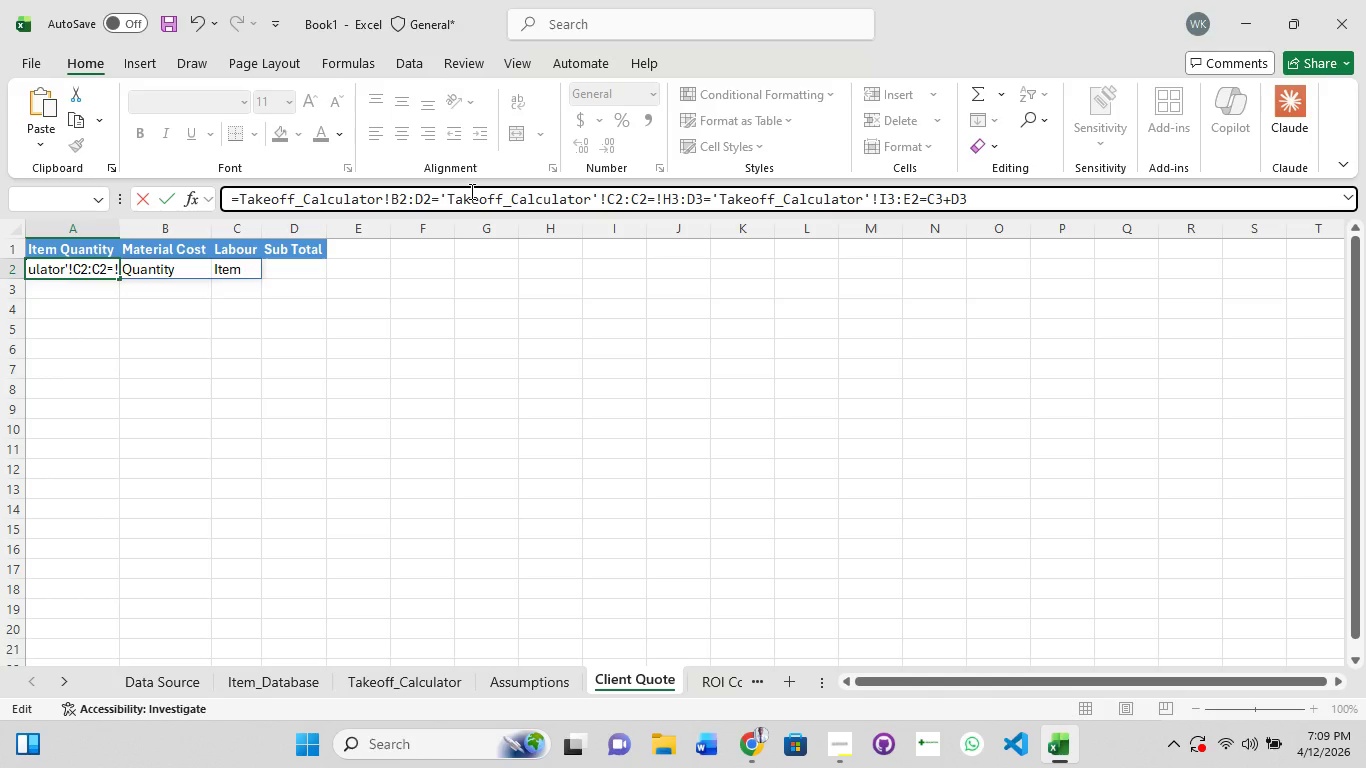 
key(Backspace)
 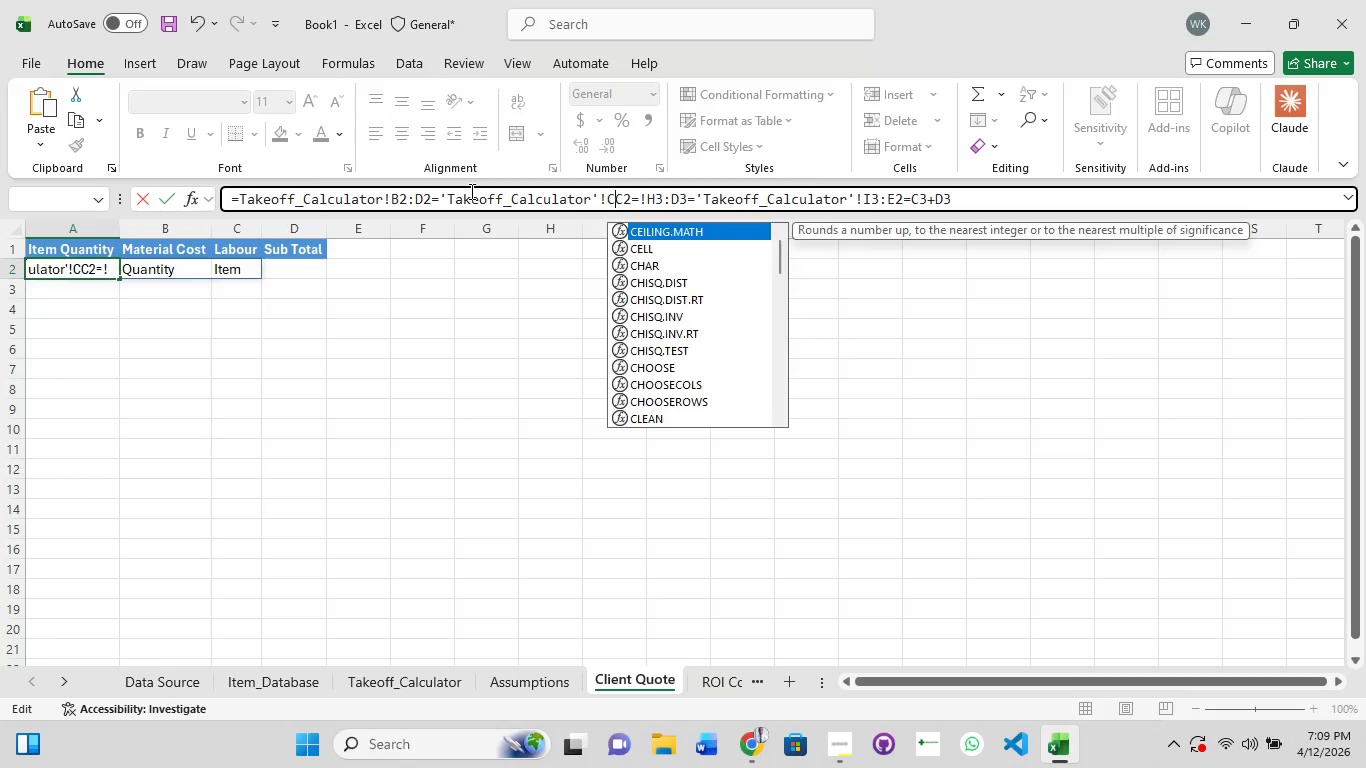 
key(Backspace)
 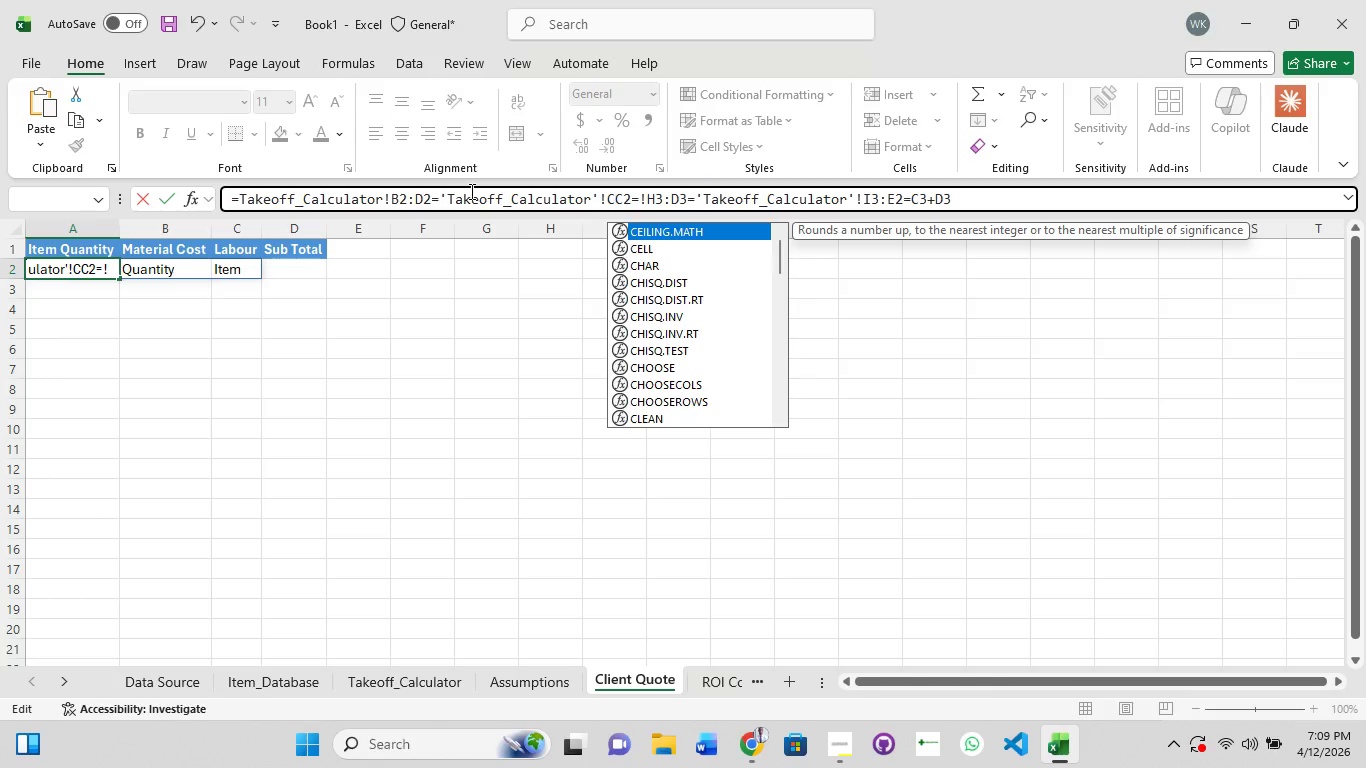 
key(ArrowRight)
 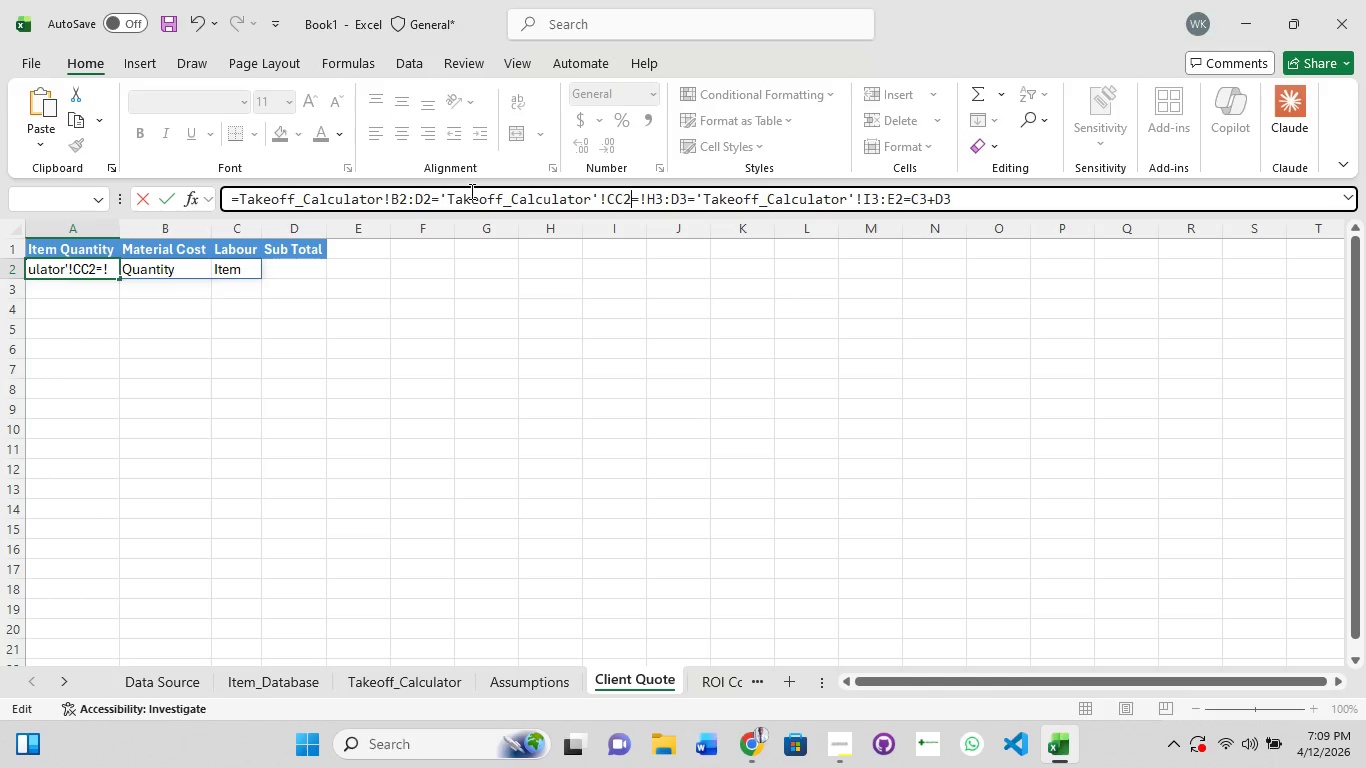 
key(ArrowRight)
 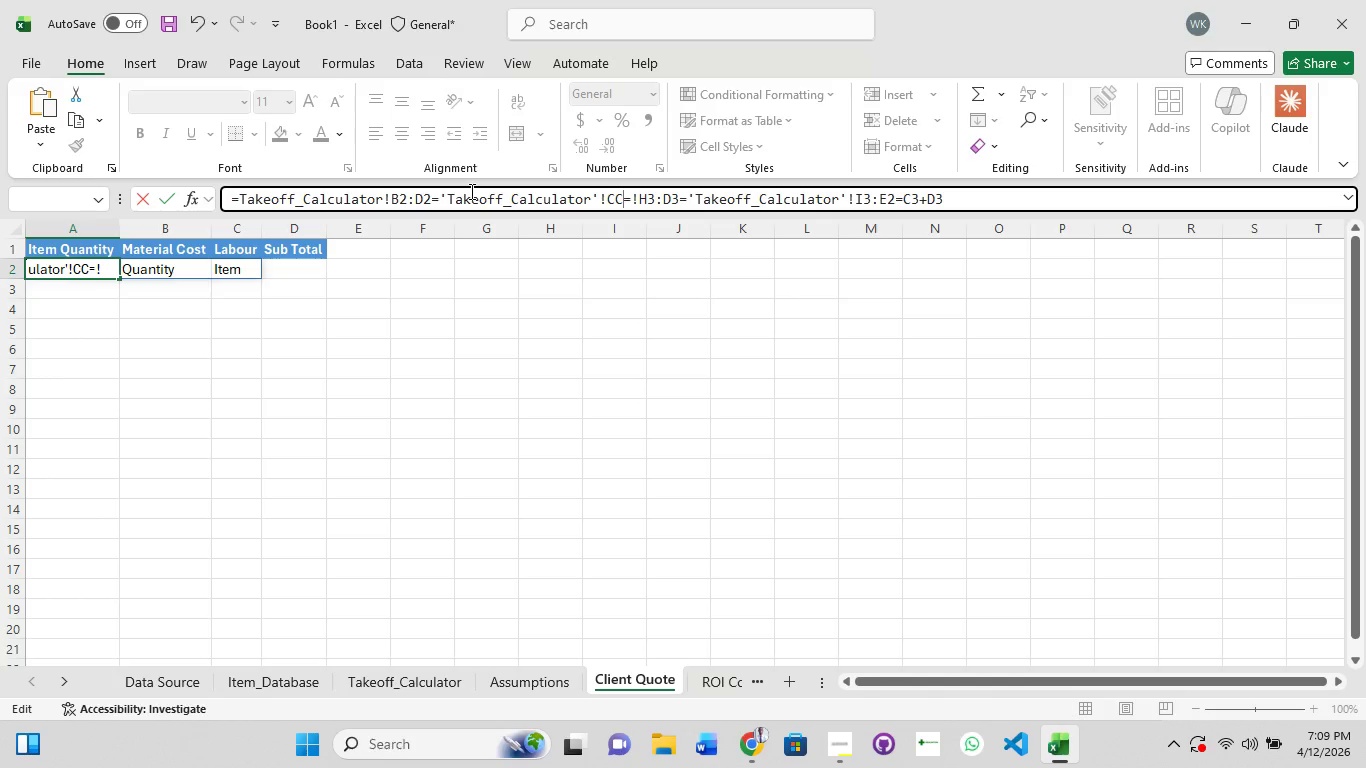 
key(Backspace)
 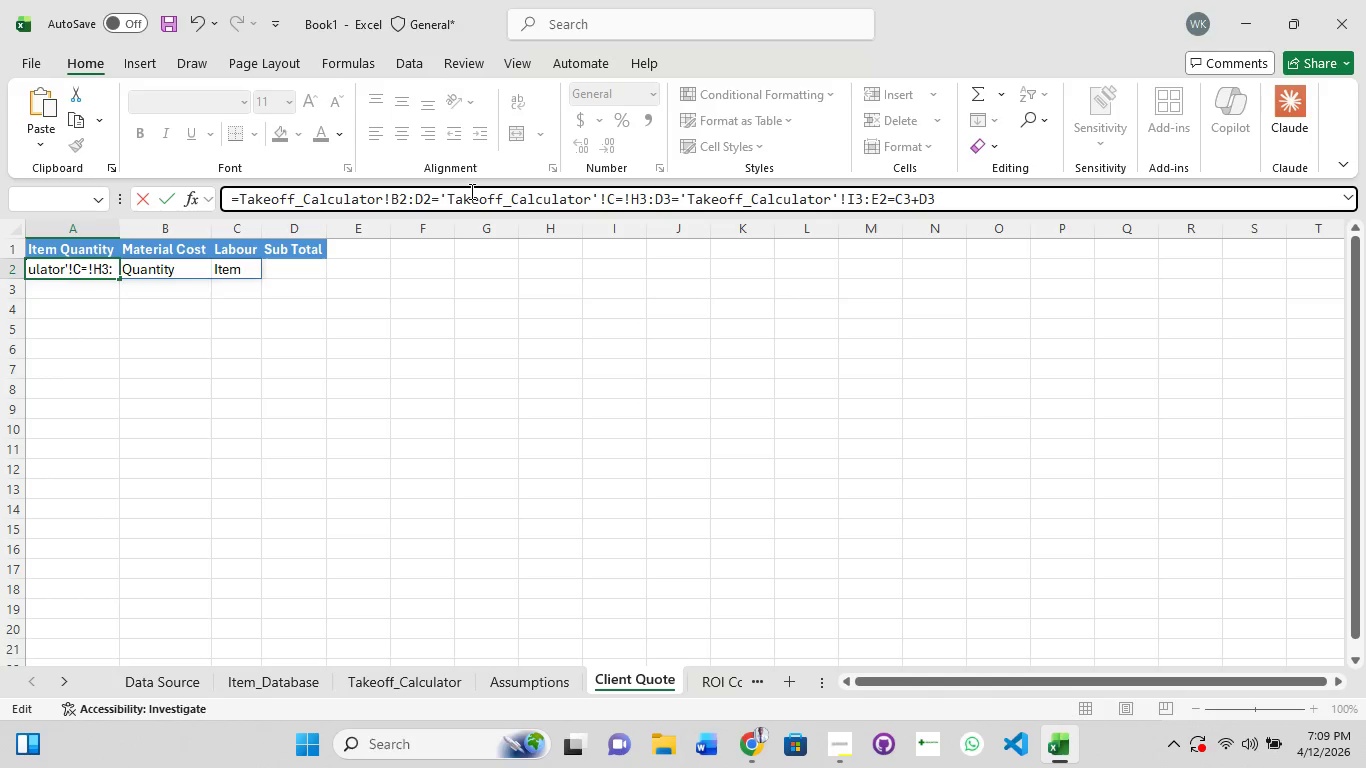 
key(Backspace)
 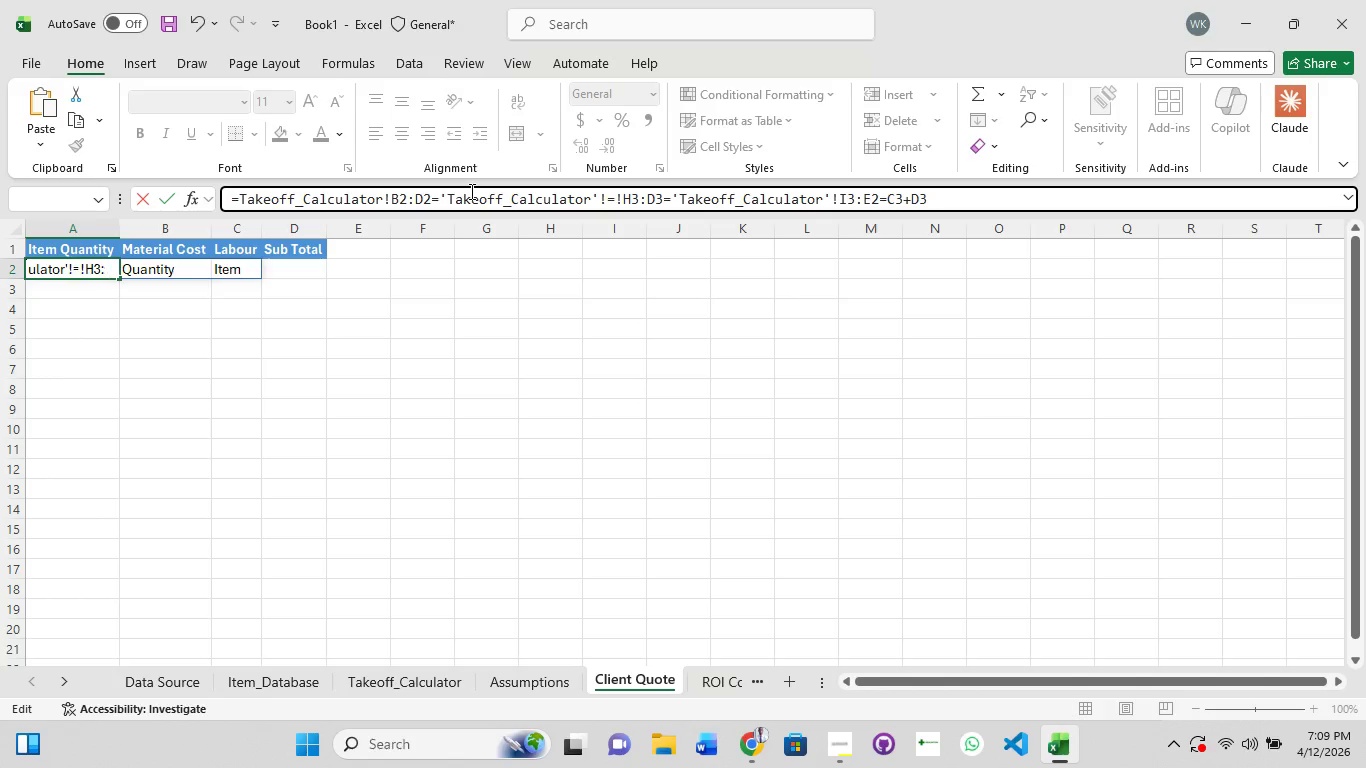 
key(Backspace)
 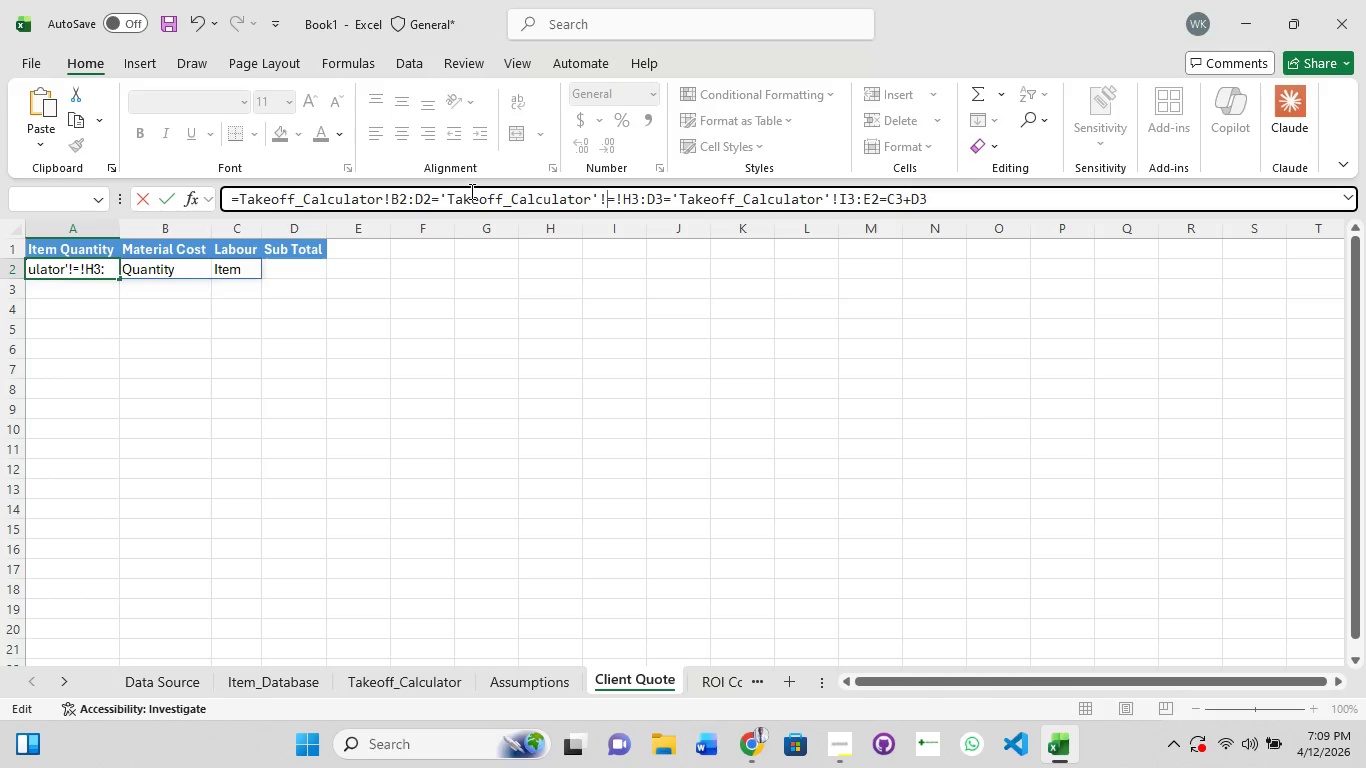 
hold_key(key=Backspace, duration=0.55)
 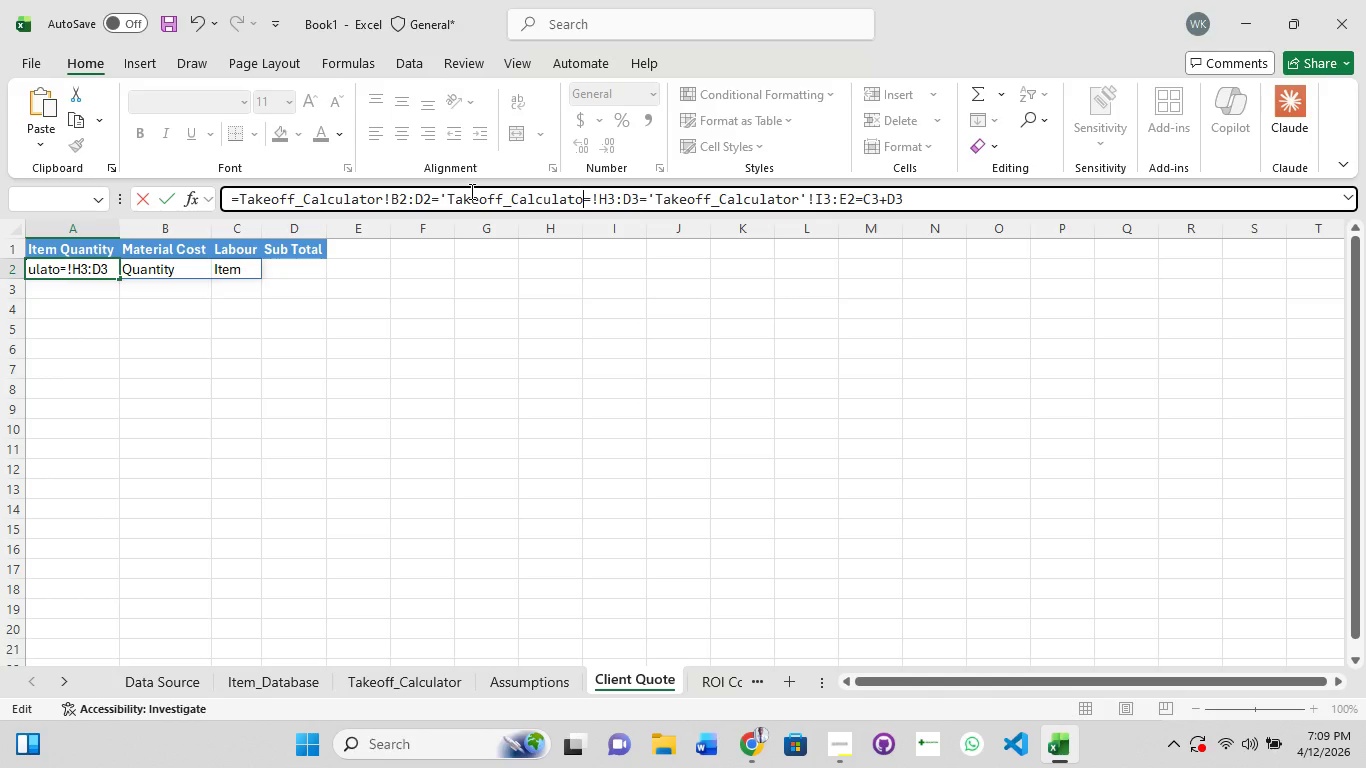 
hold_key(key=Backspace, duration=0.8)
 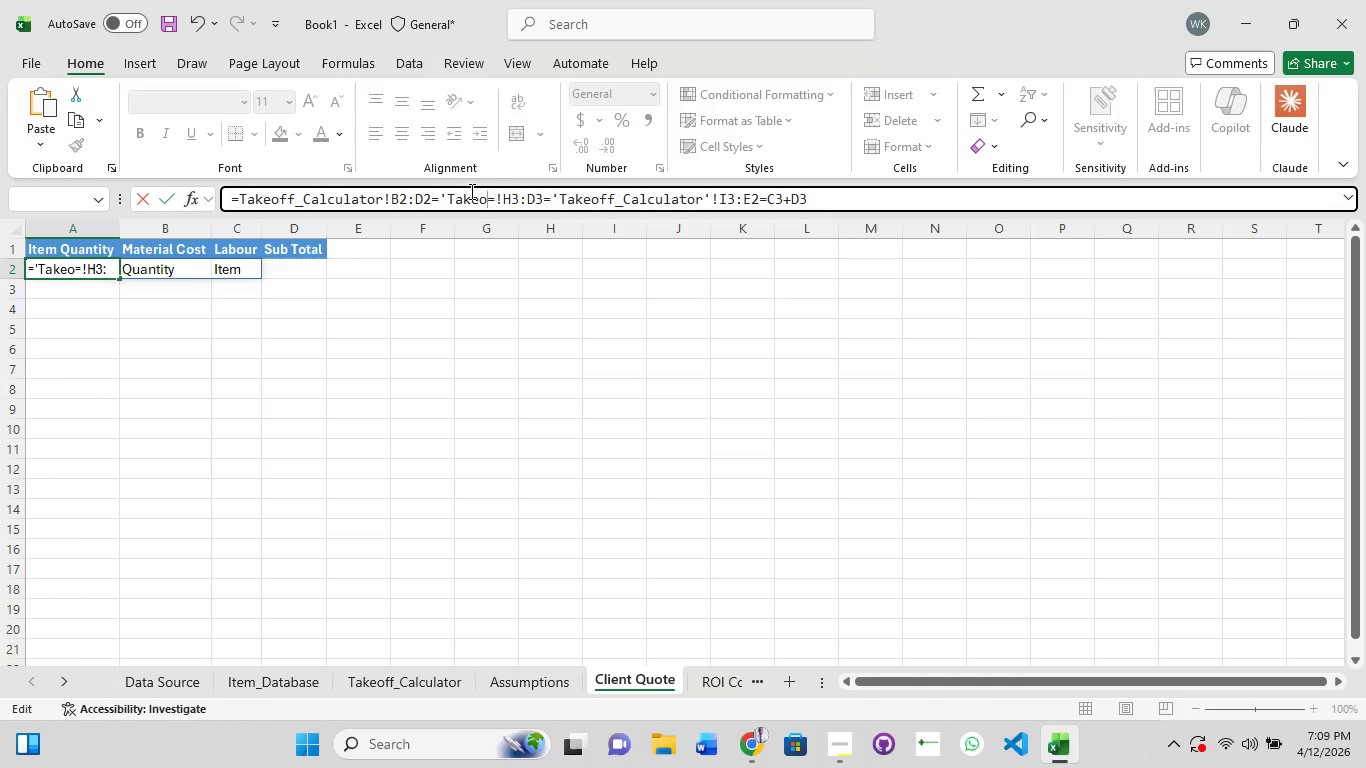 
key(Backspace)
 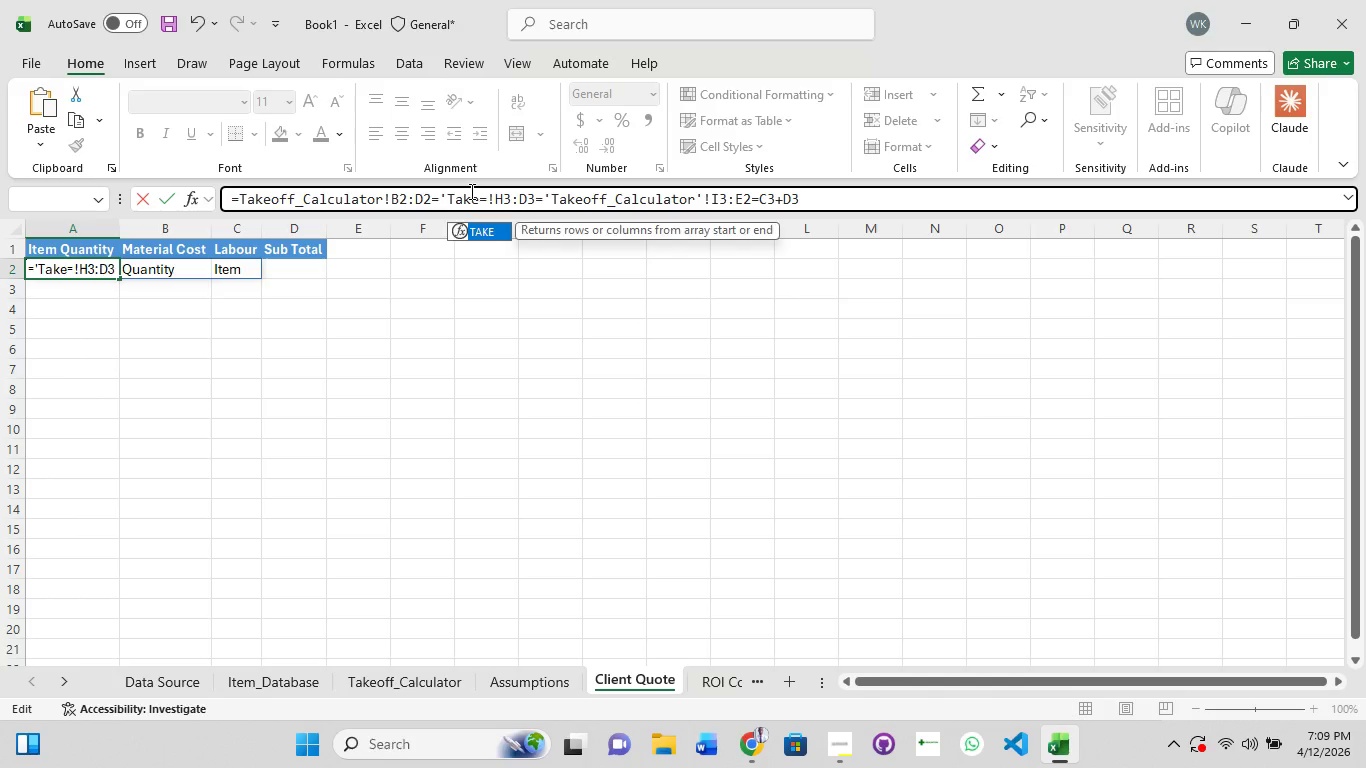 
key(Backspace)
 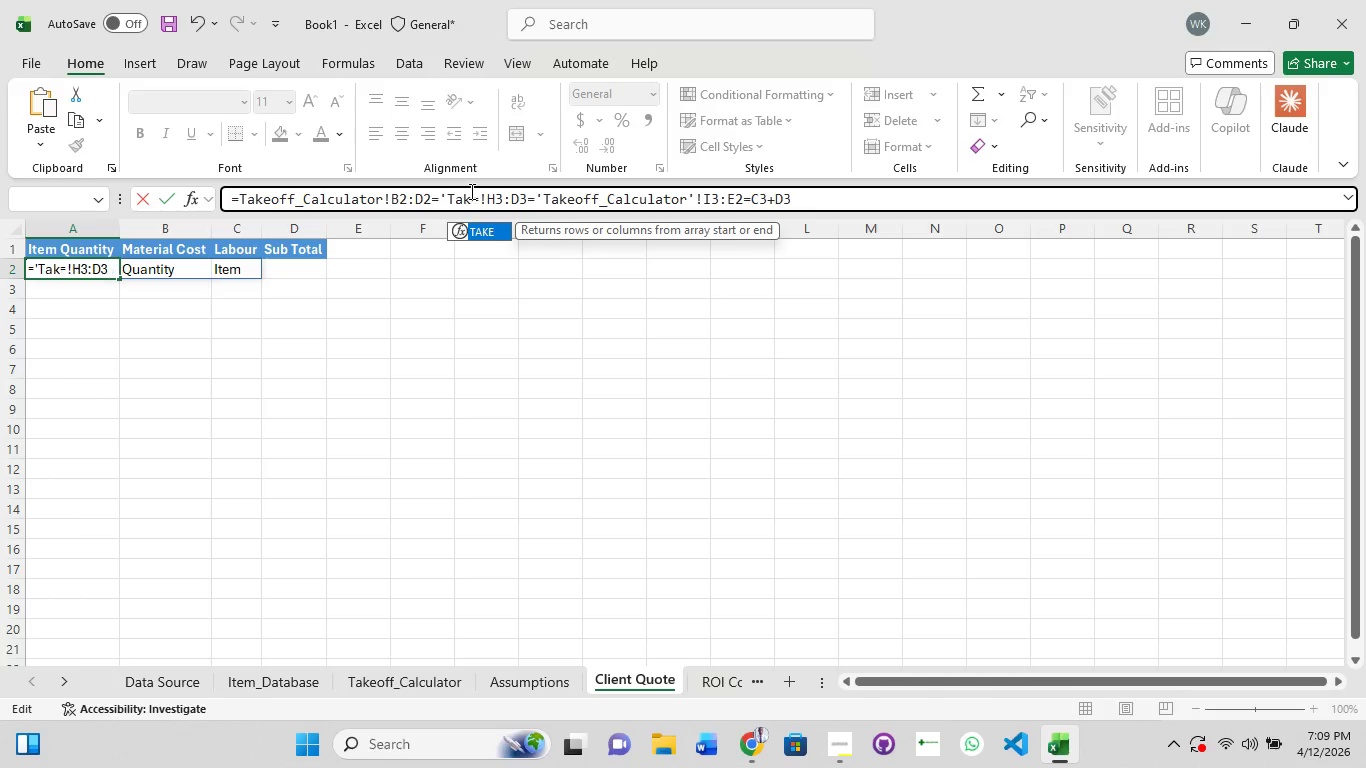 
key(Backspace)
 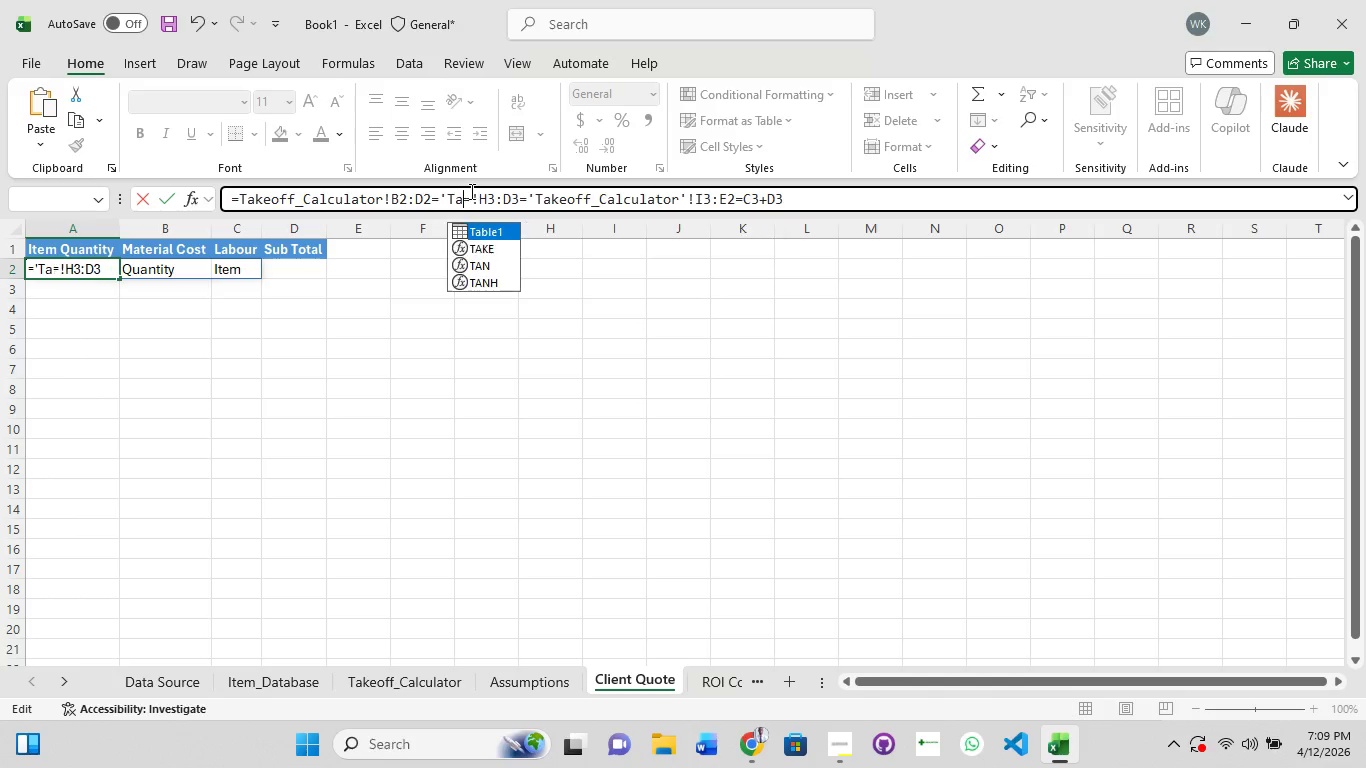 
key(Backspace)
 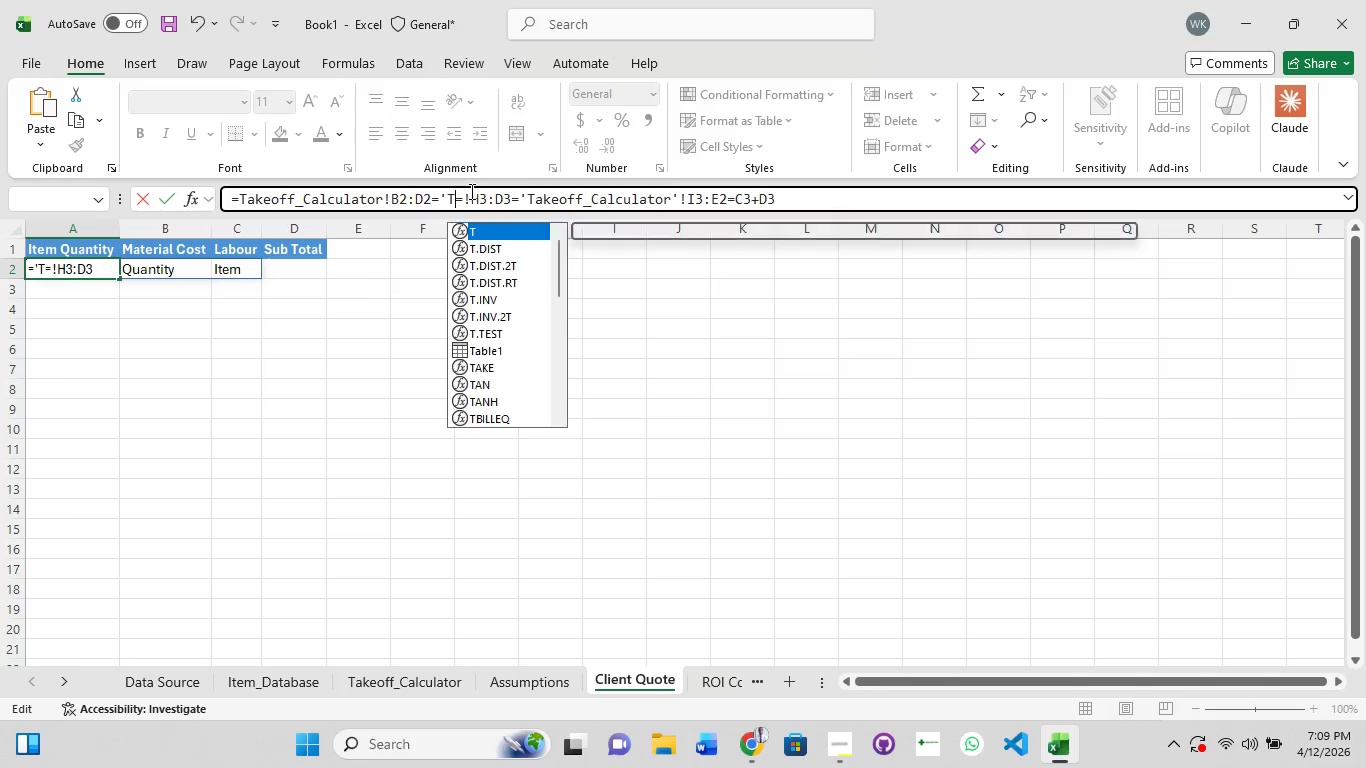 
key(Backspace)
 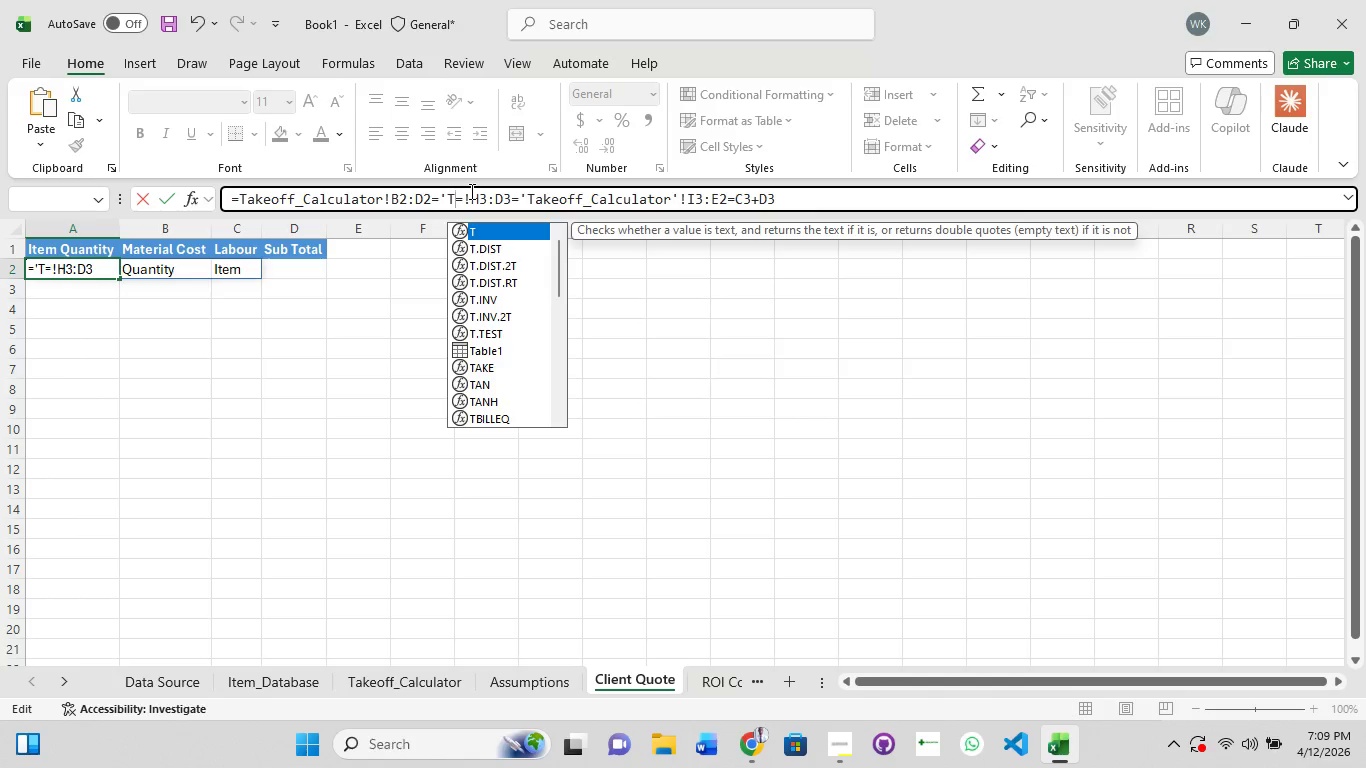 
key(Backspace)
 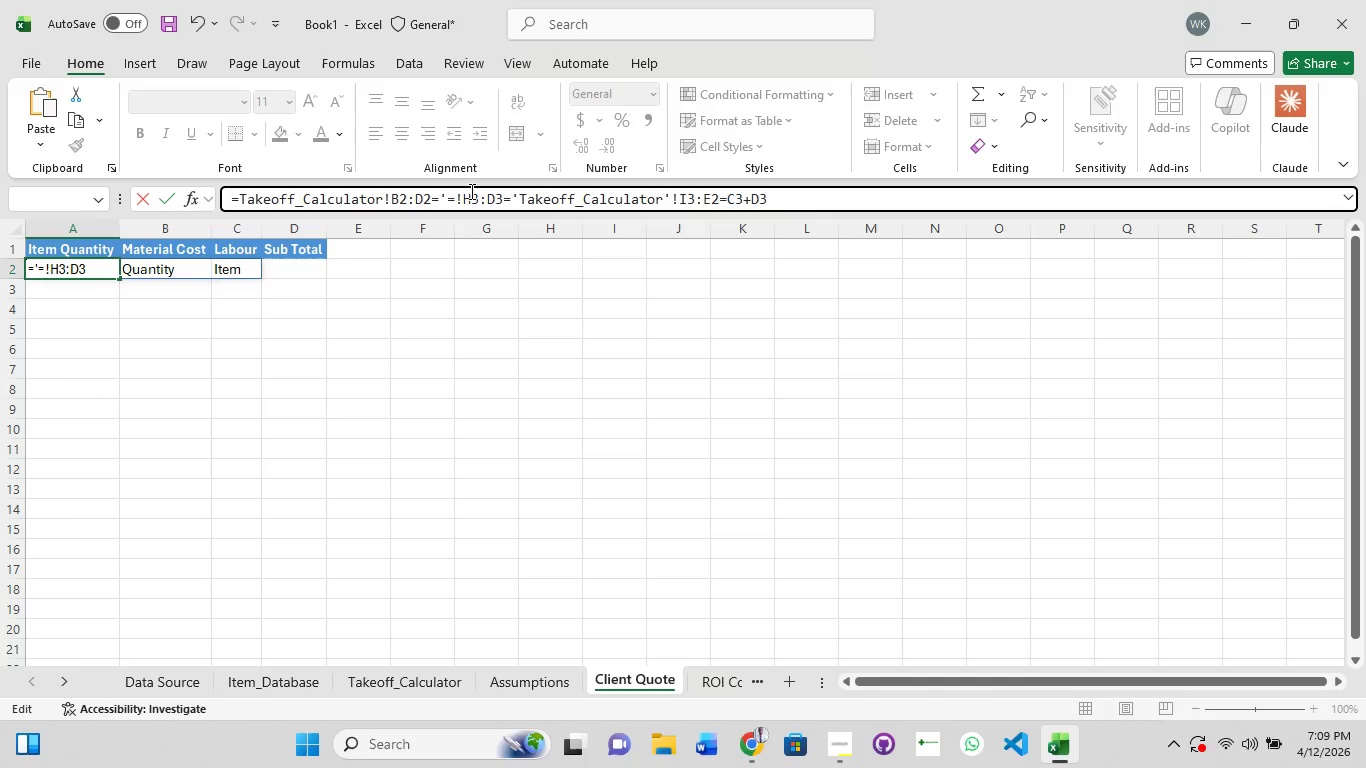 
hold_key(key=ControlLeft, duration=0.81)
 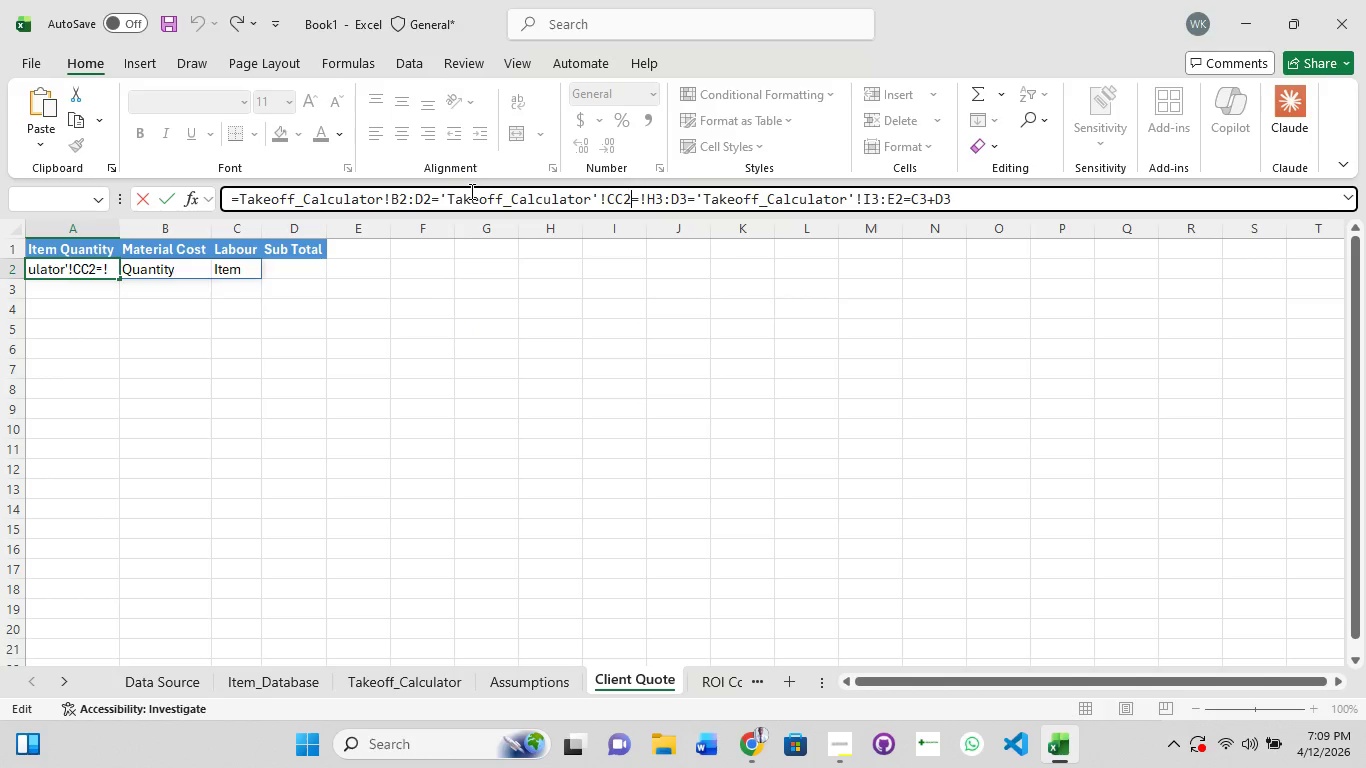 
hold_key(key=Z, duration=0.44)
 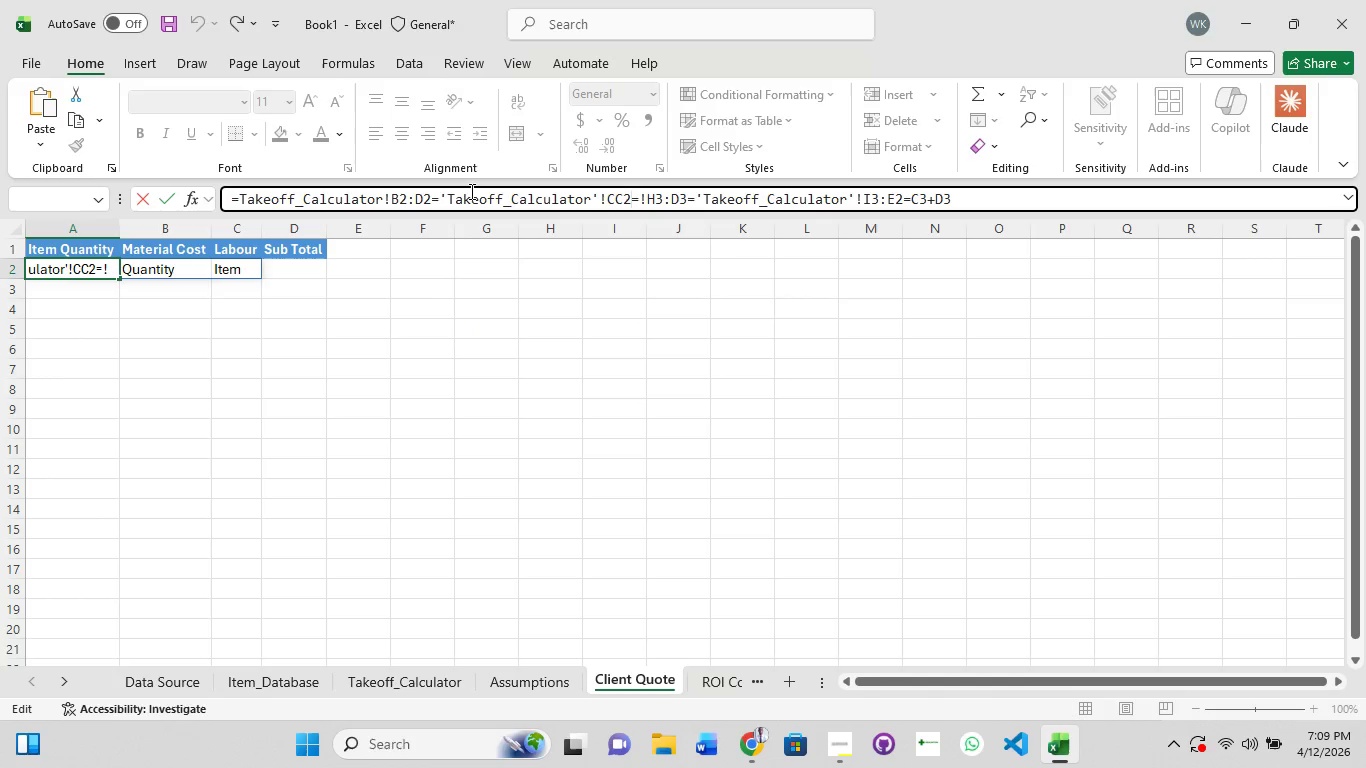 
key(Control+Z)
 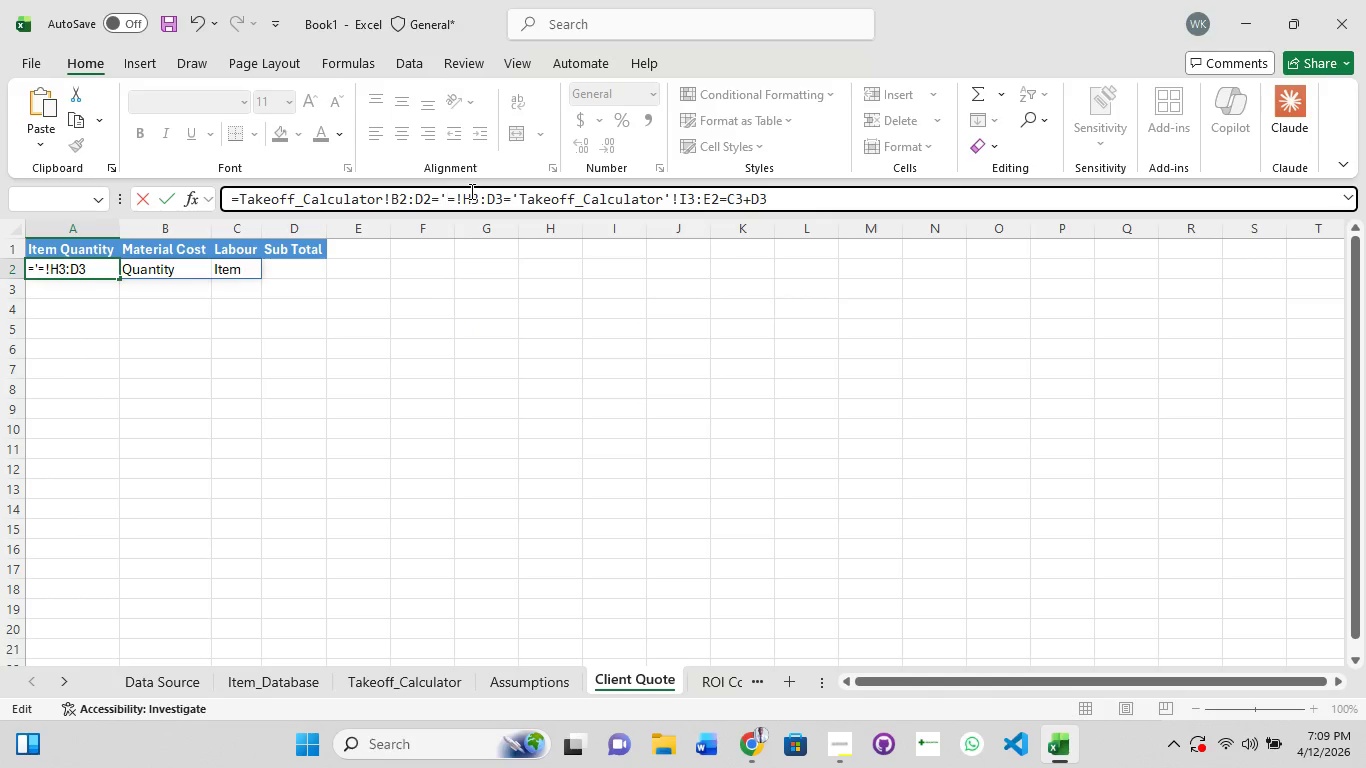 
key(Control+Z)
 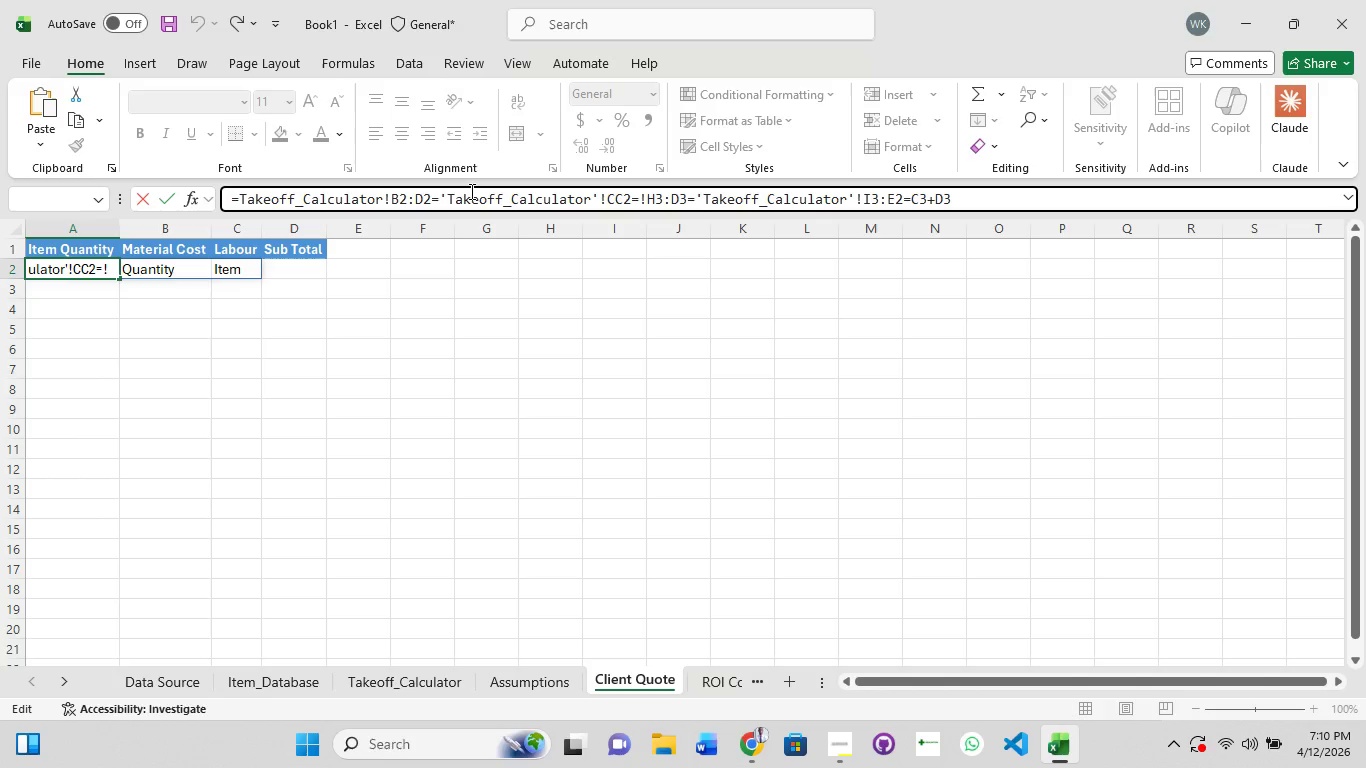 
key(ArrowLeft)
 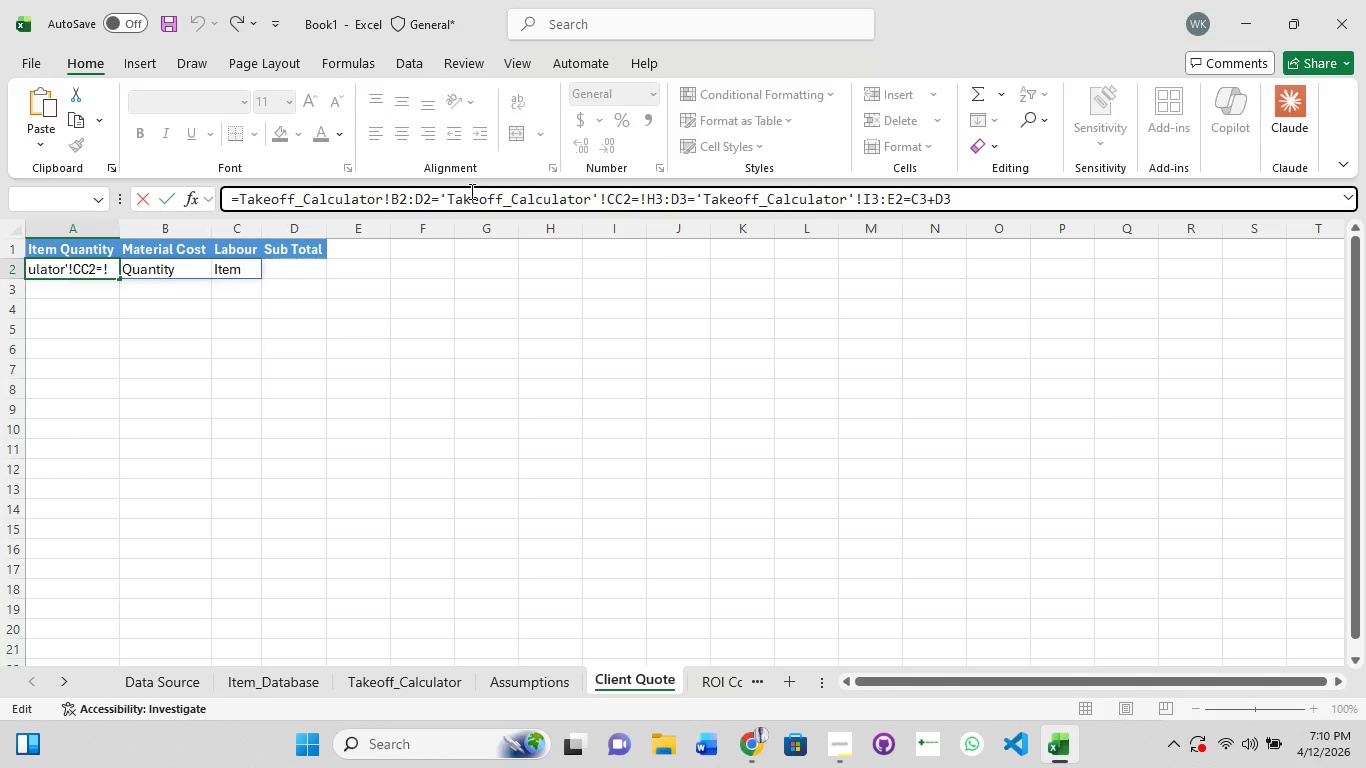 
key(ArrowLeft)
 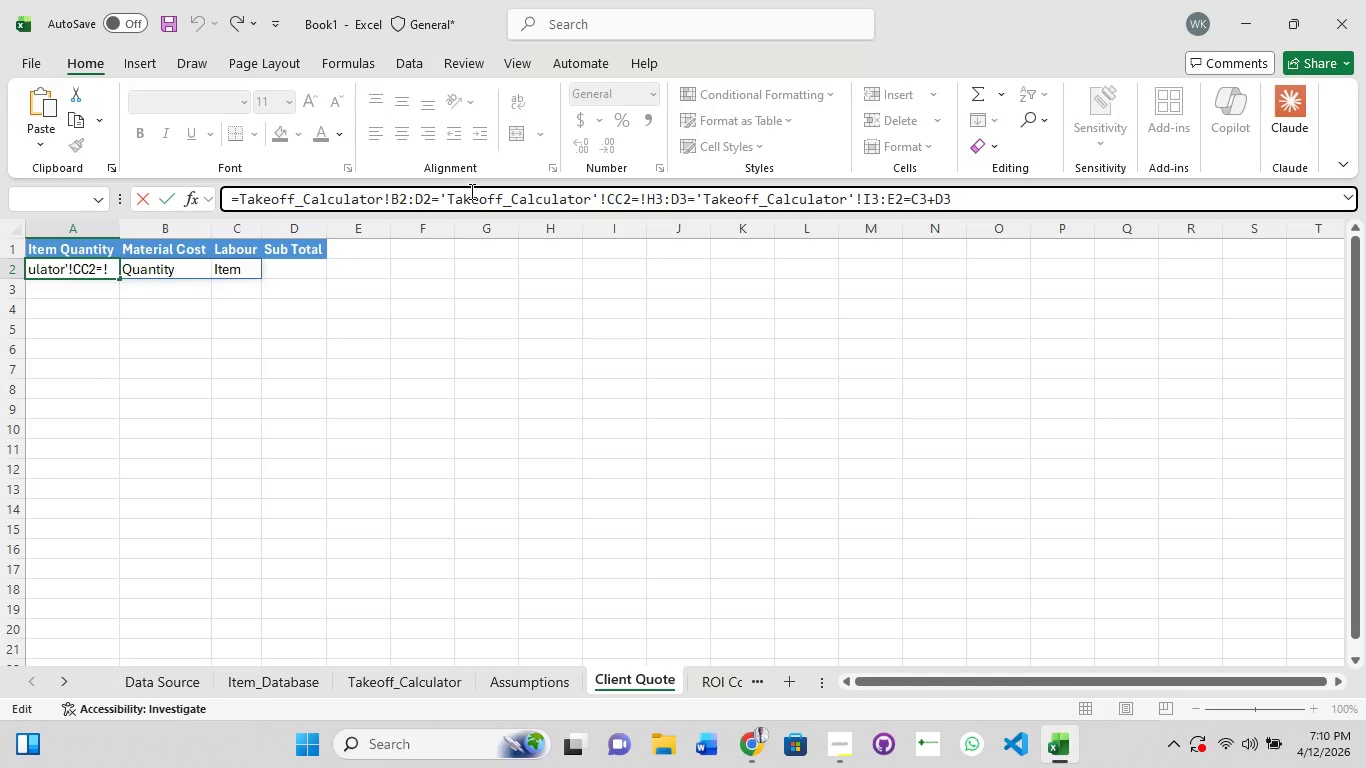 
key(Backspace)
 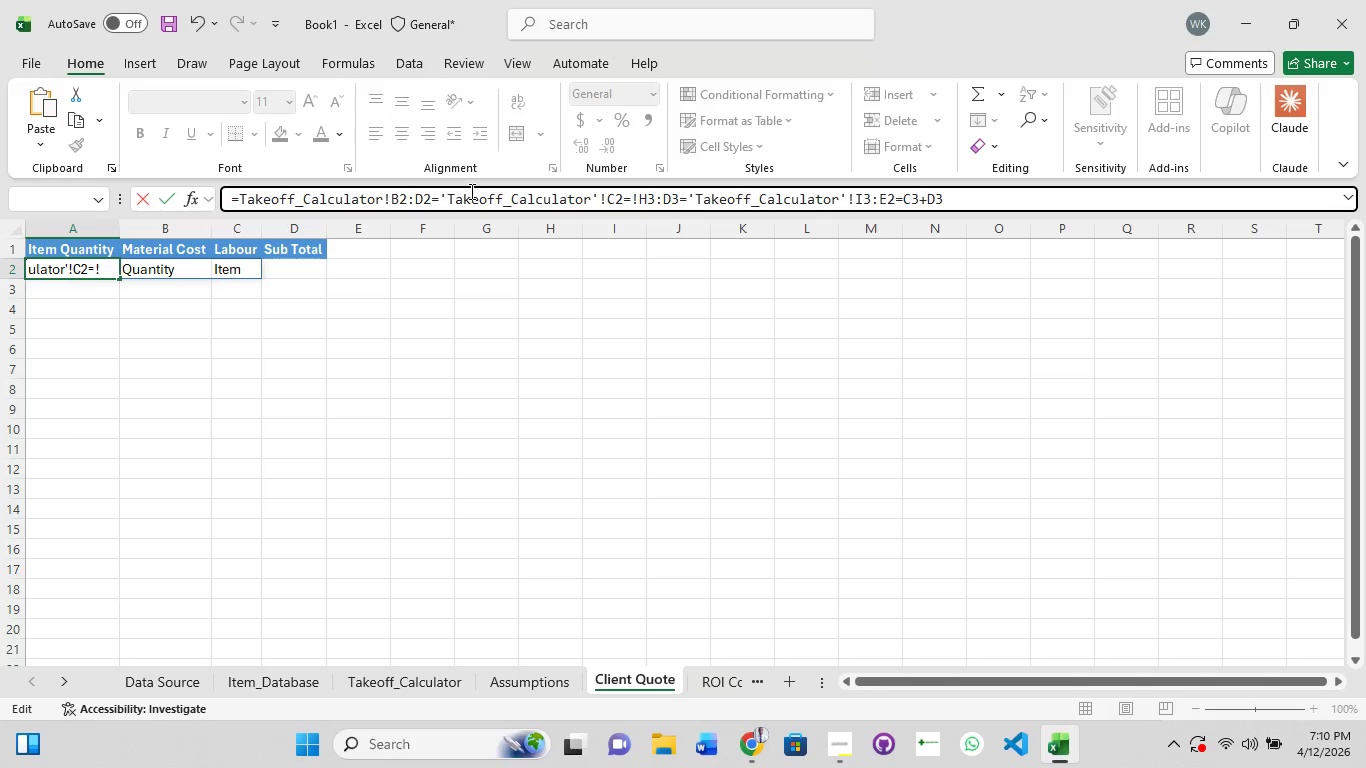 
key(Control+Z)
 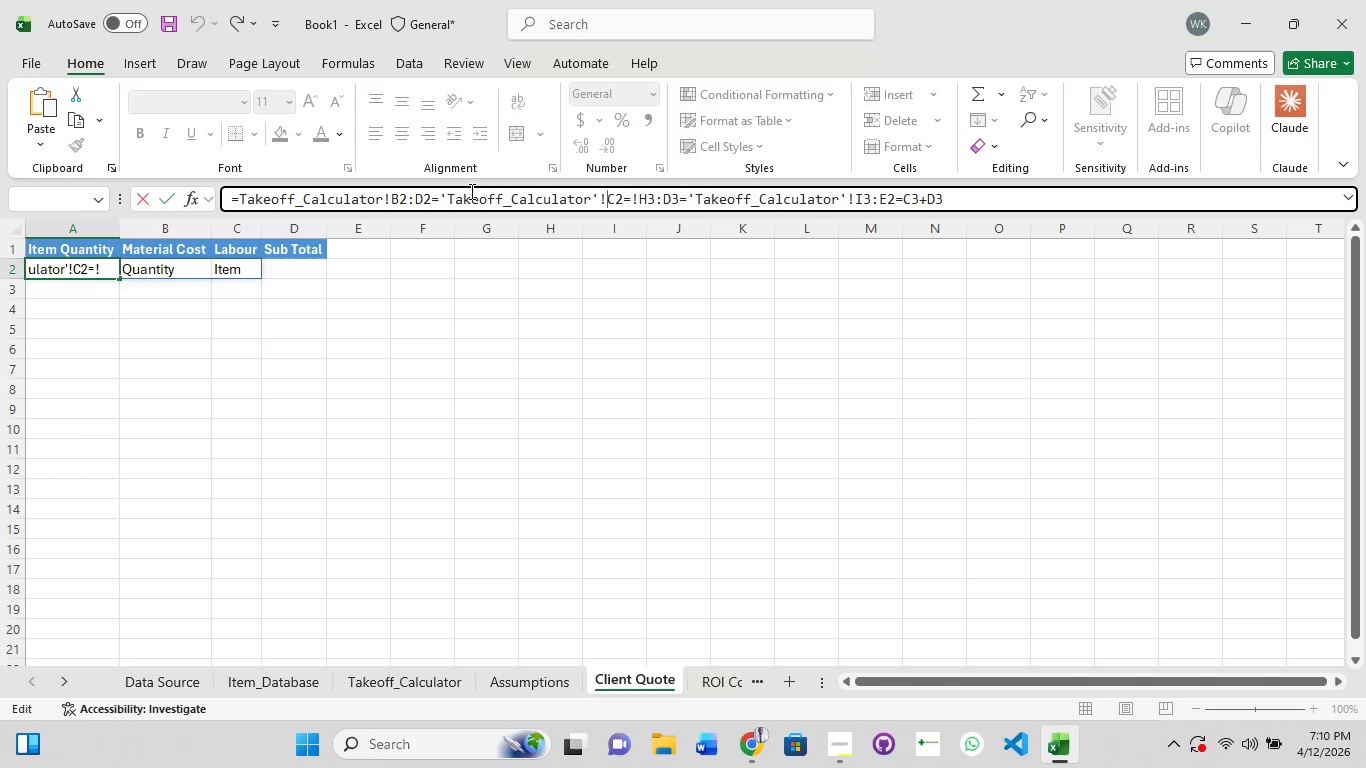 
key(Control+Z)
 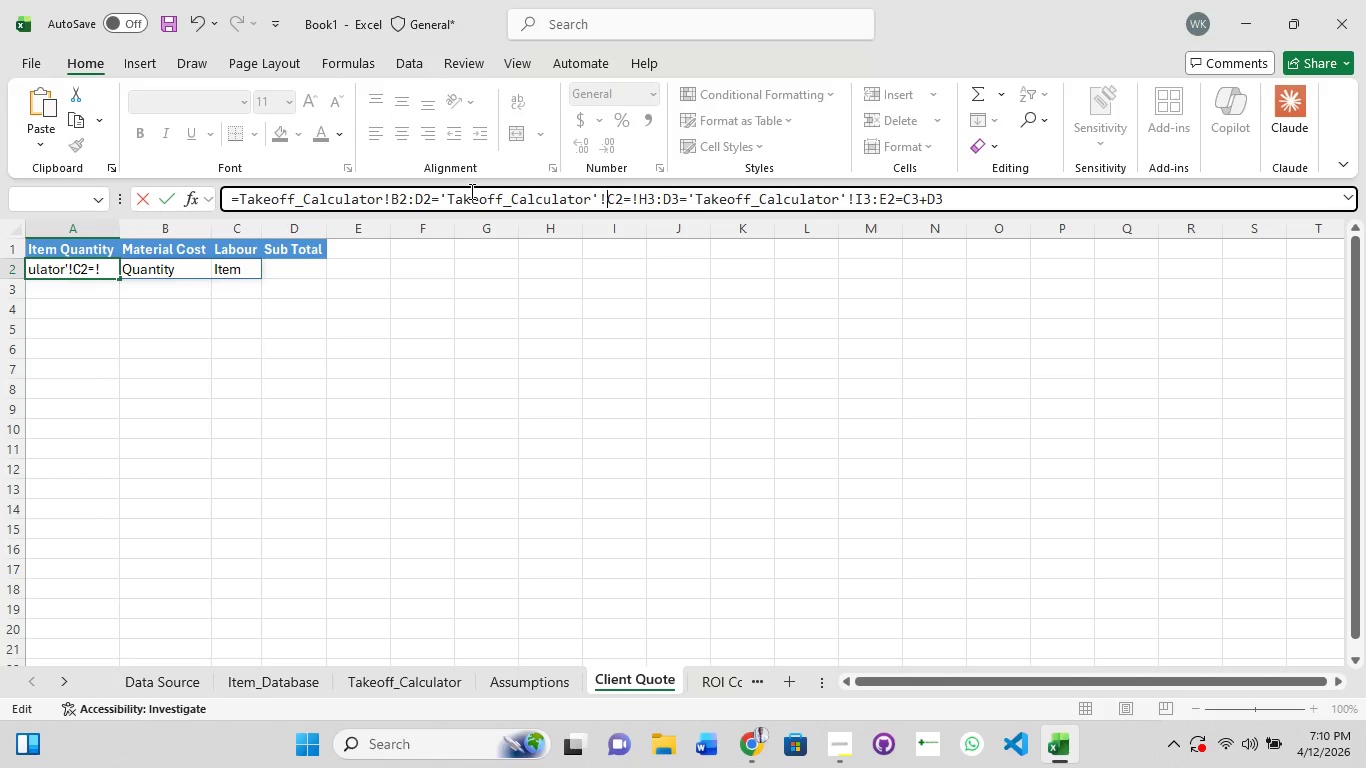 
key(Control+Z)
 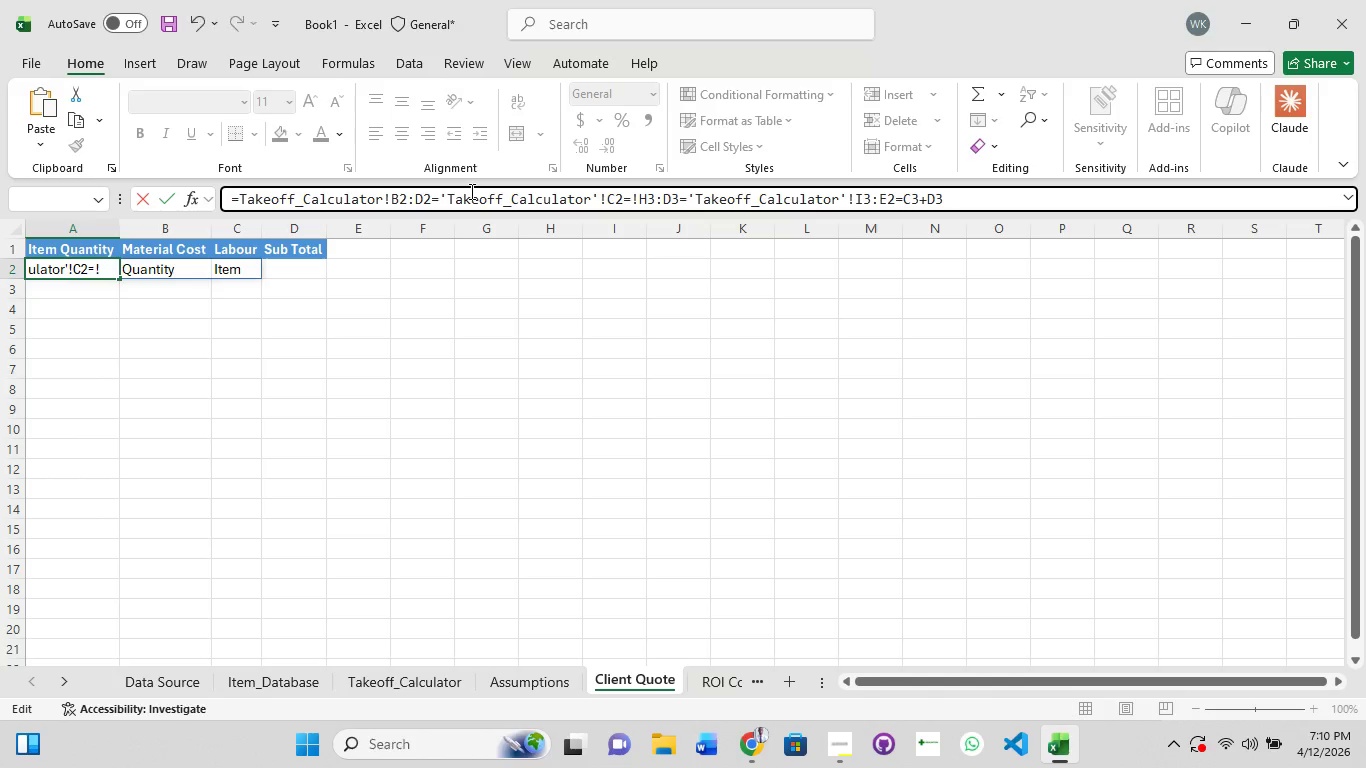 
key(Control+Z)
 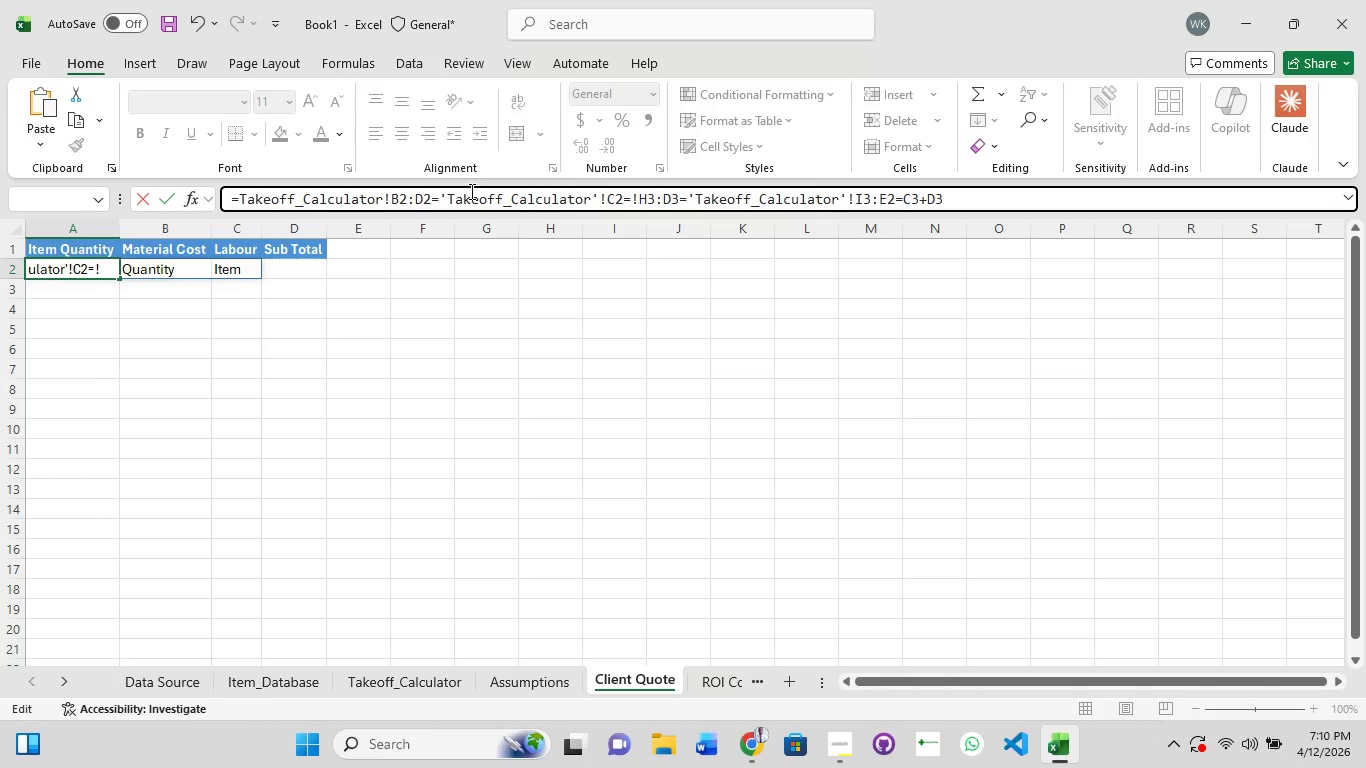 
key(Control+Z)
 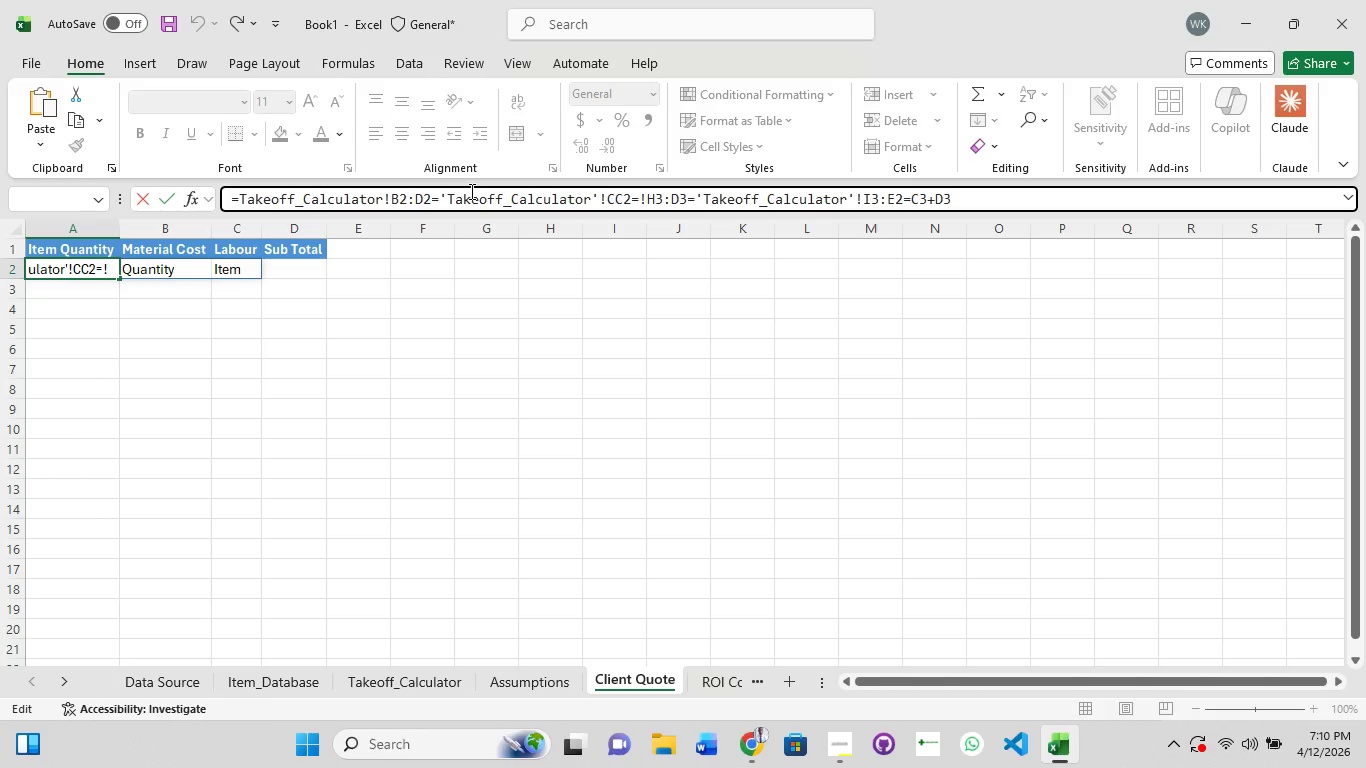 
key(Control+Z)
 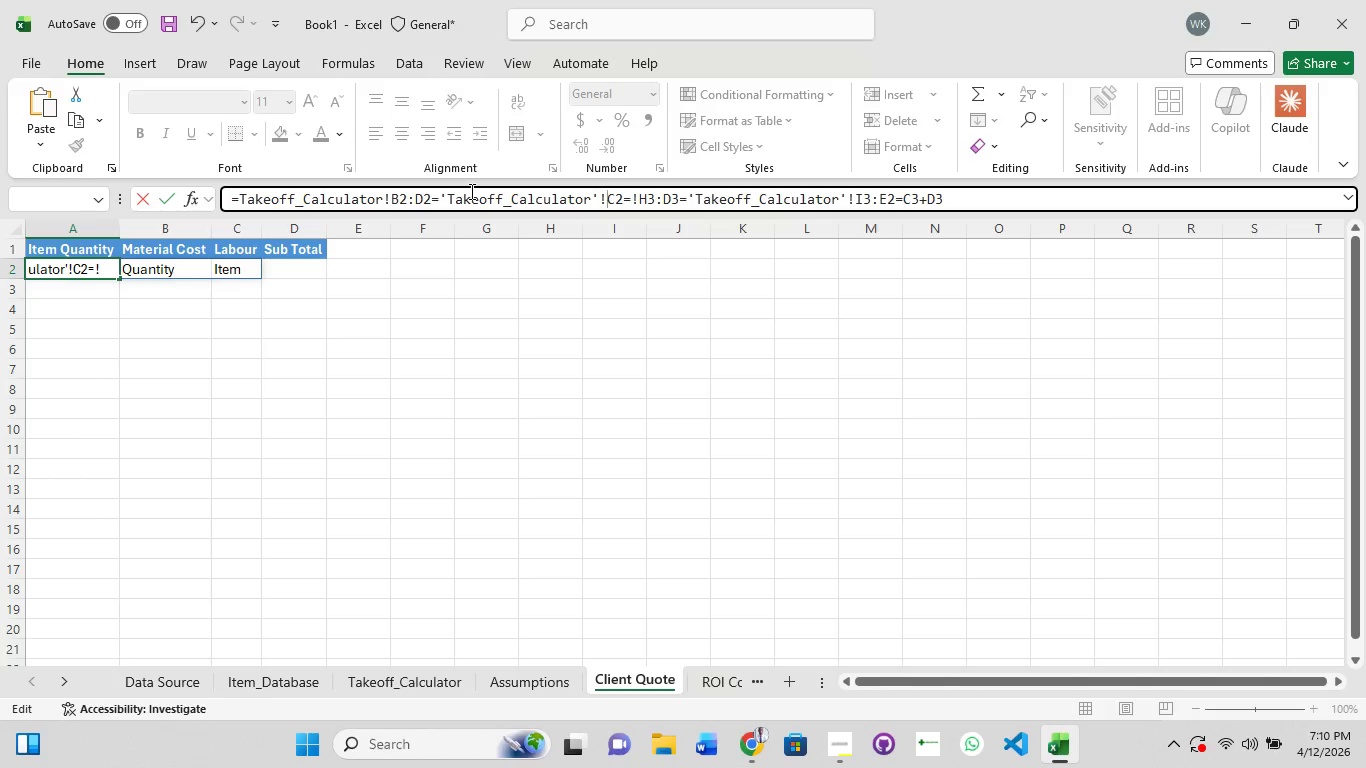 
key(Enter)
 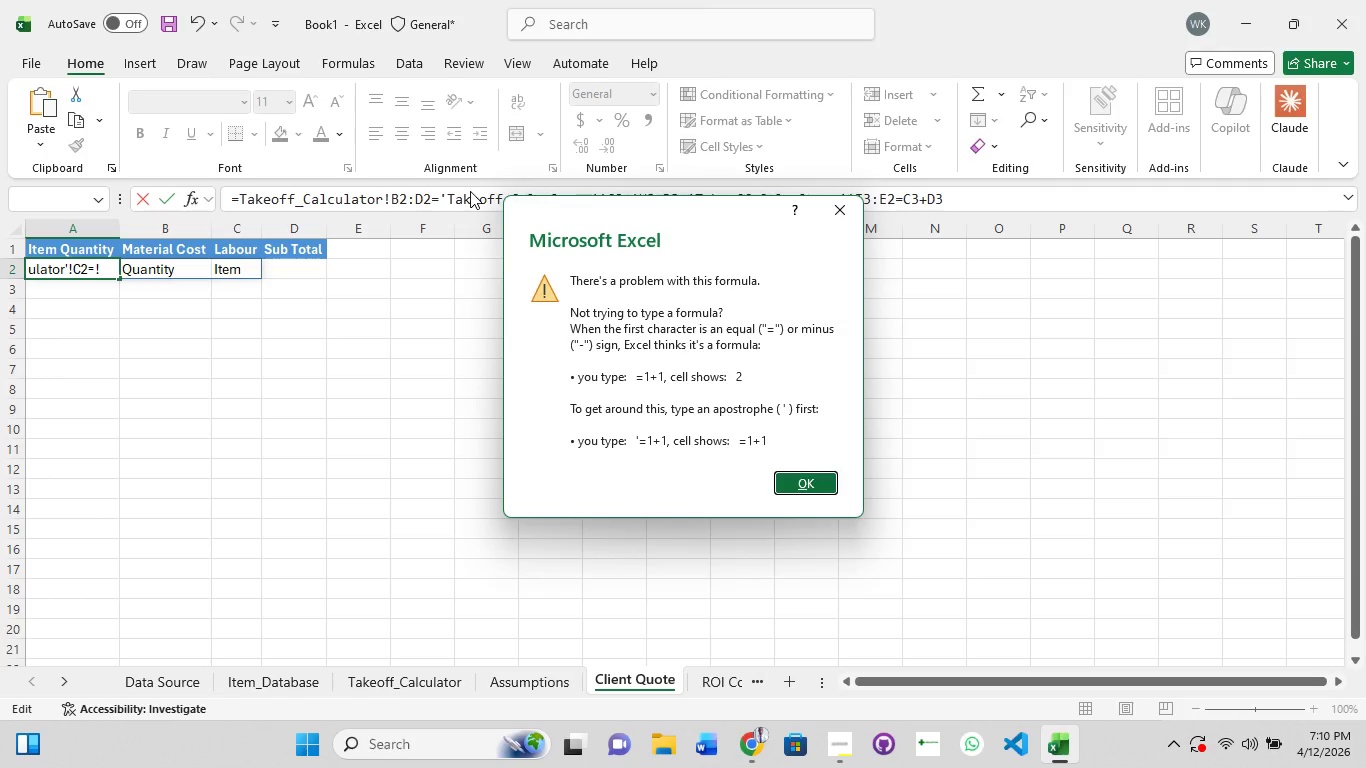 
key(Enter)
 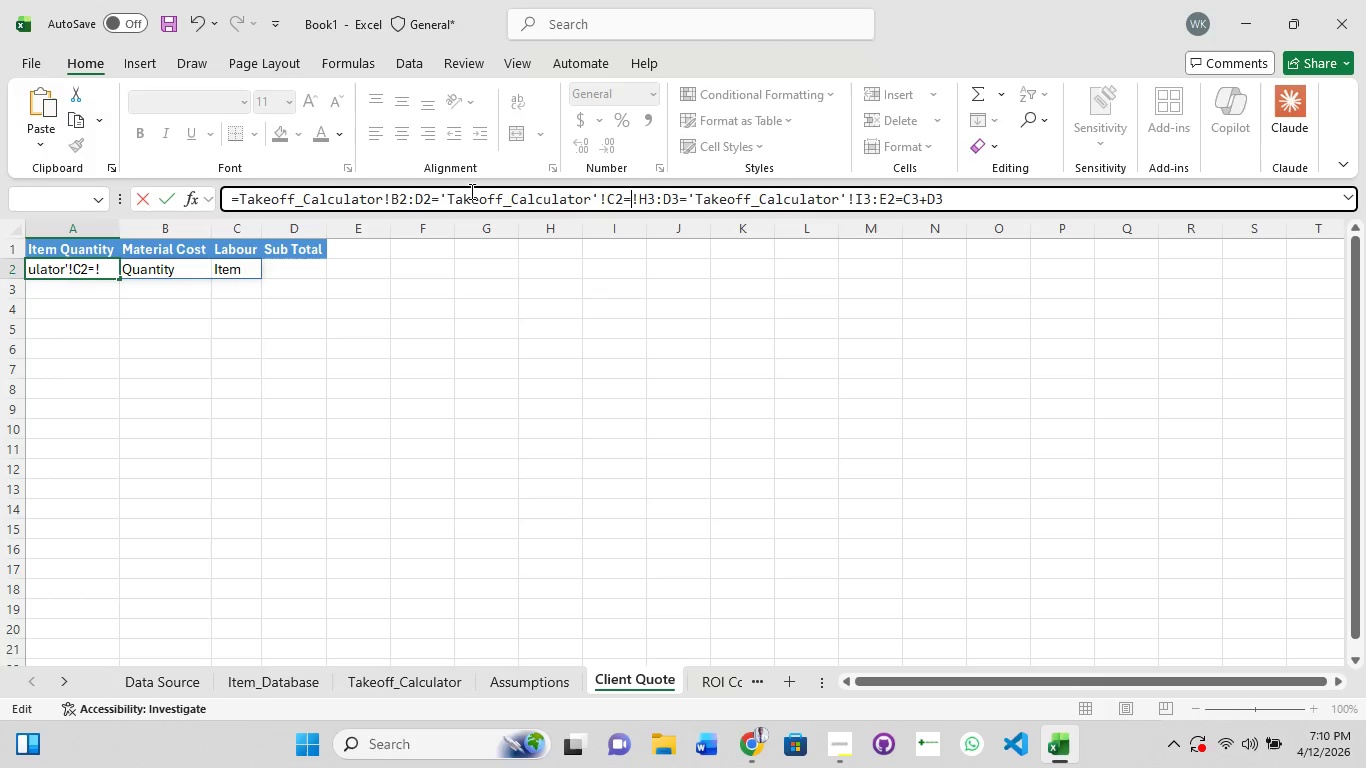 
wait(5.09)
 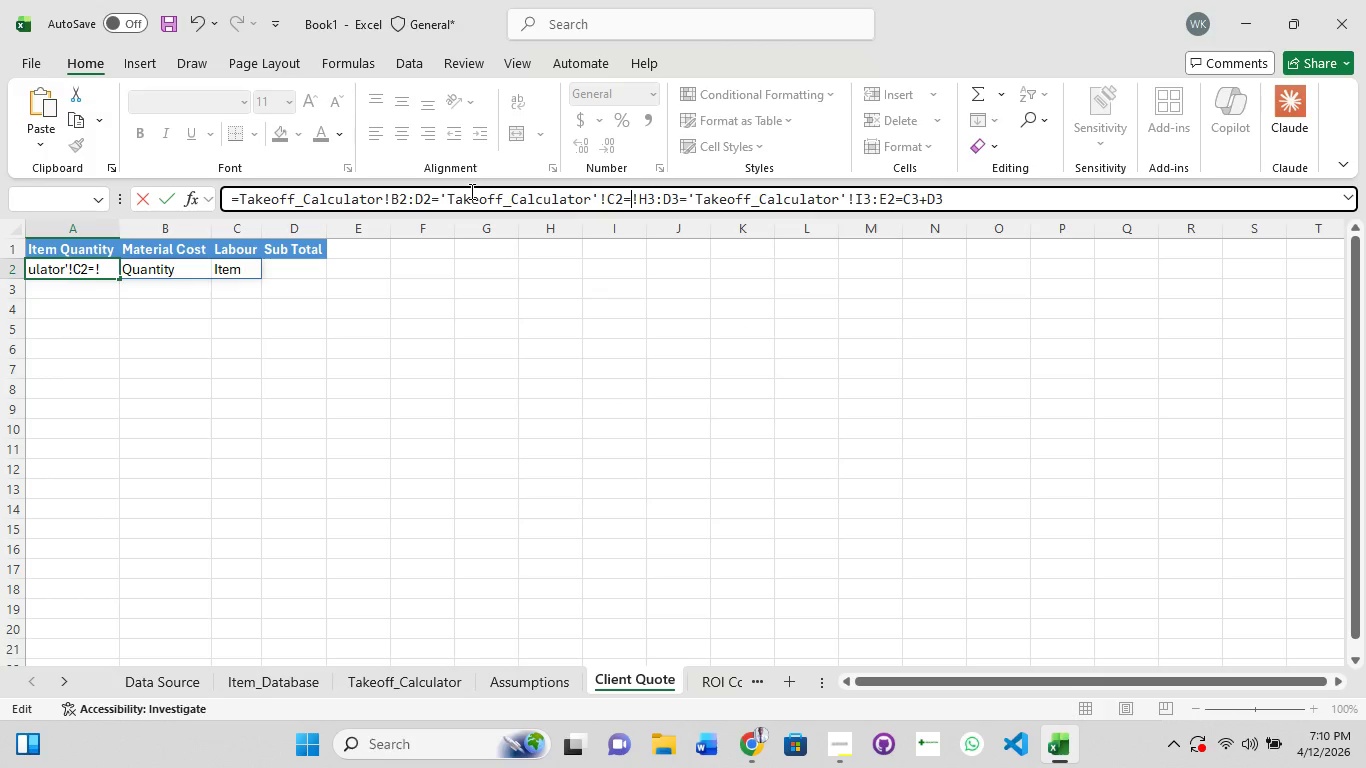 
key(Control+Z)
 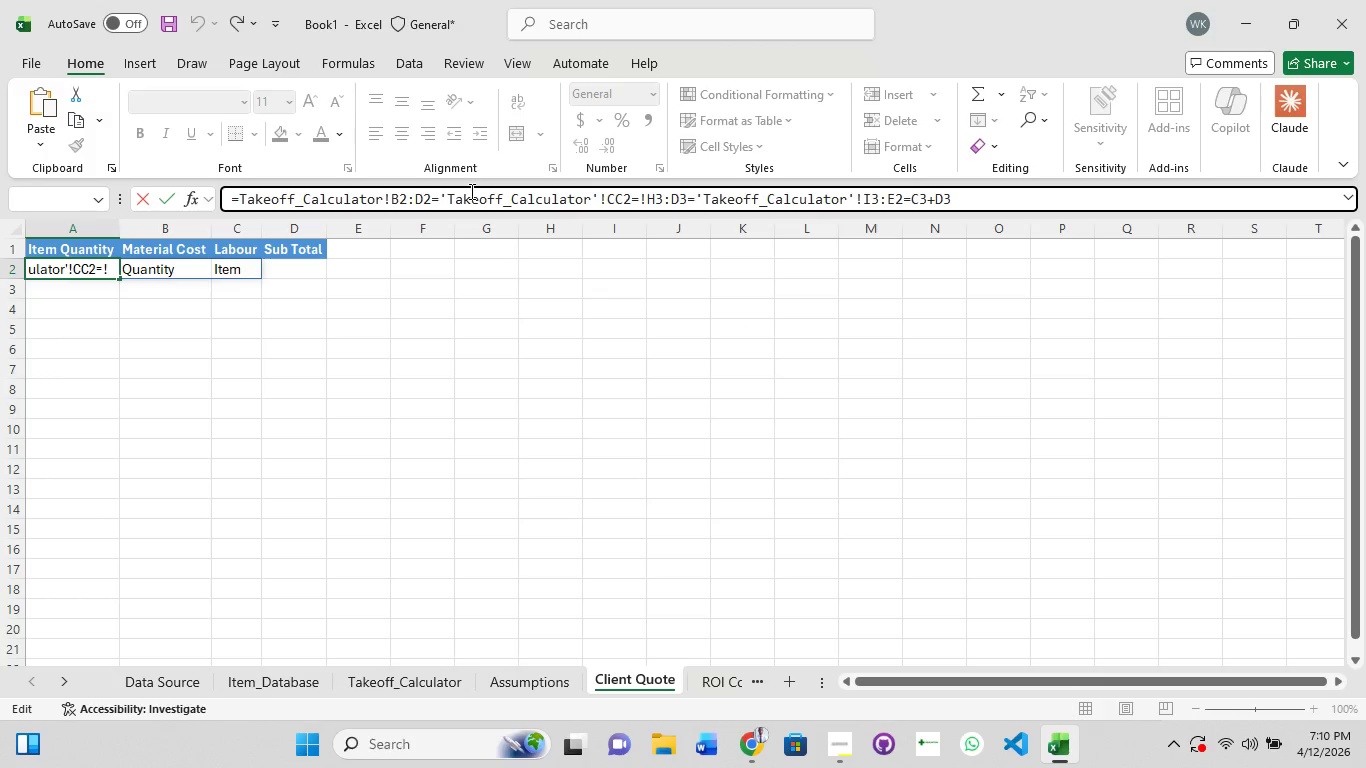 
key(Control+A)
 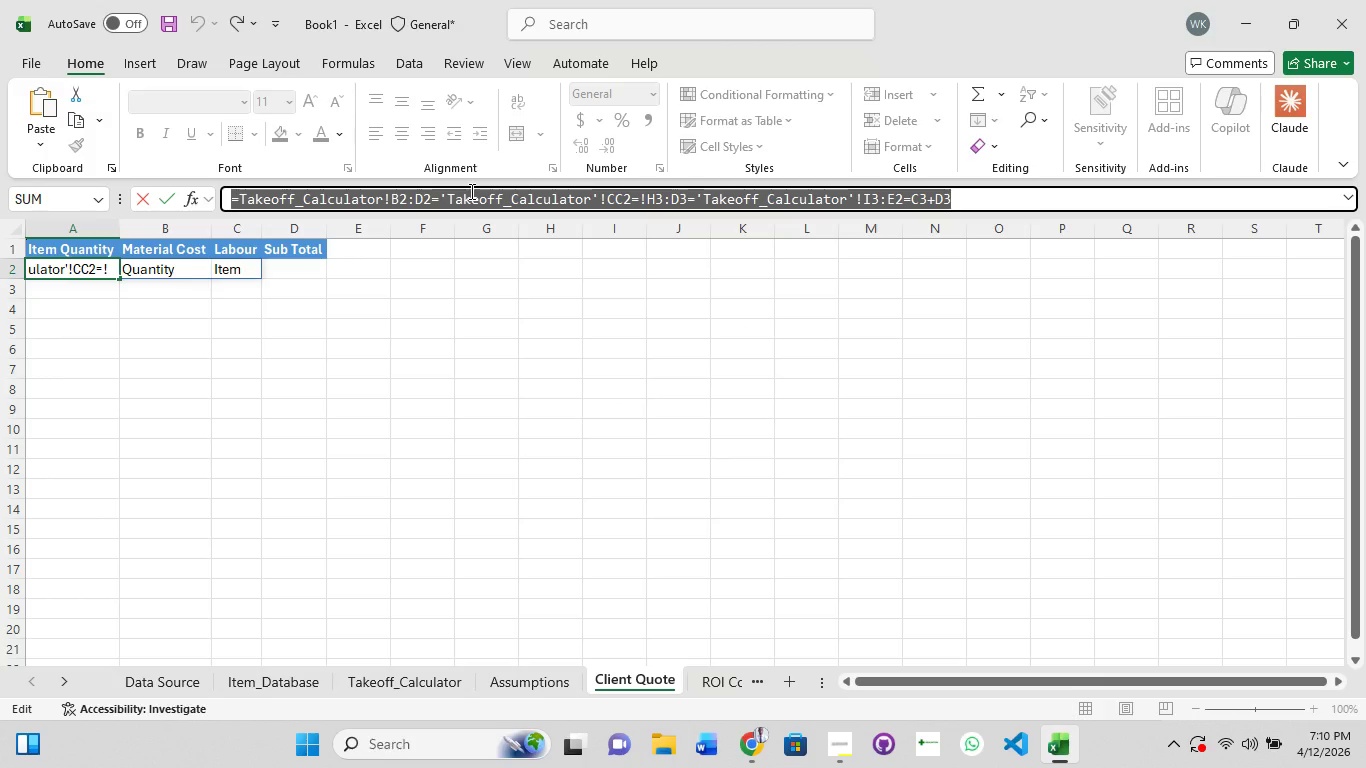 
key(Backspace)
 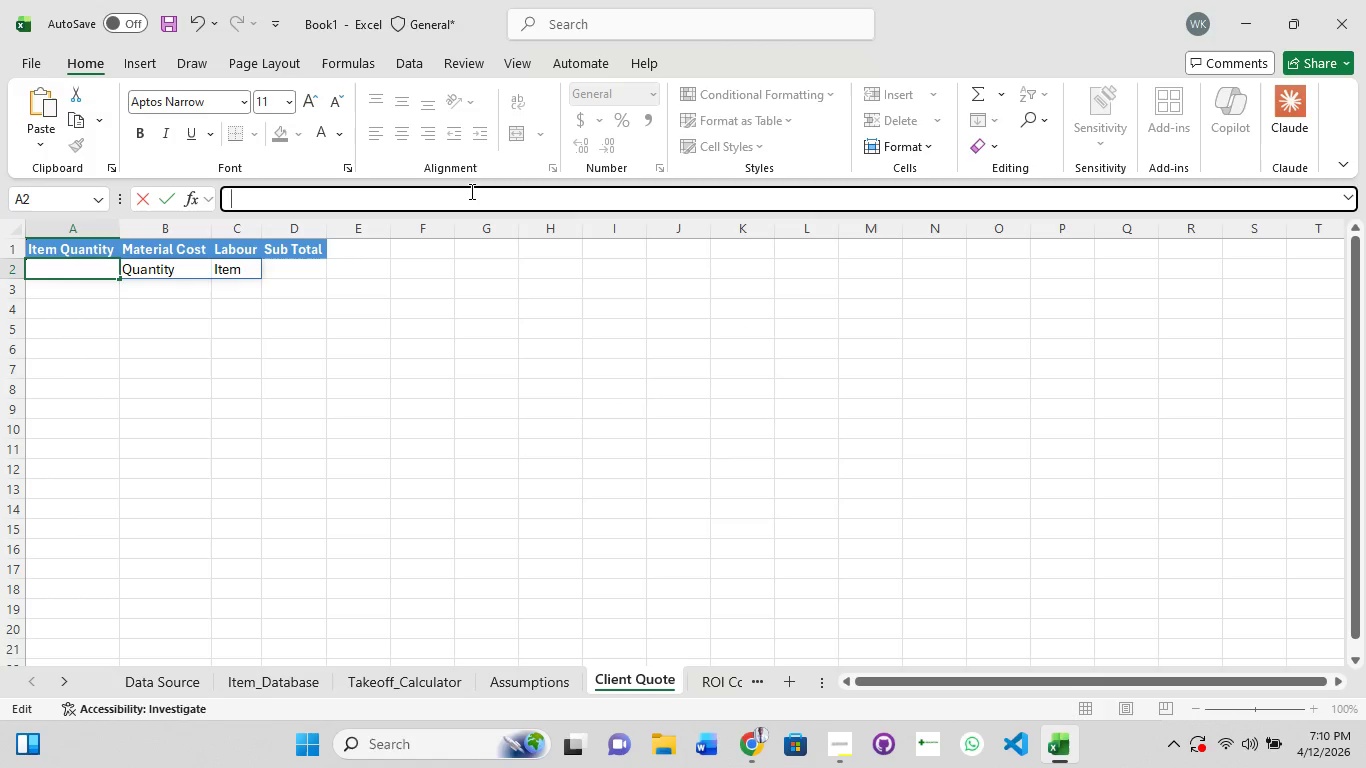 
key(Control+V)
 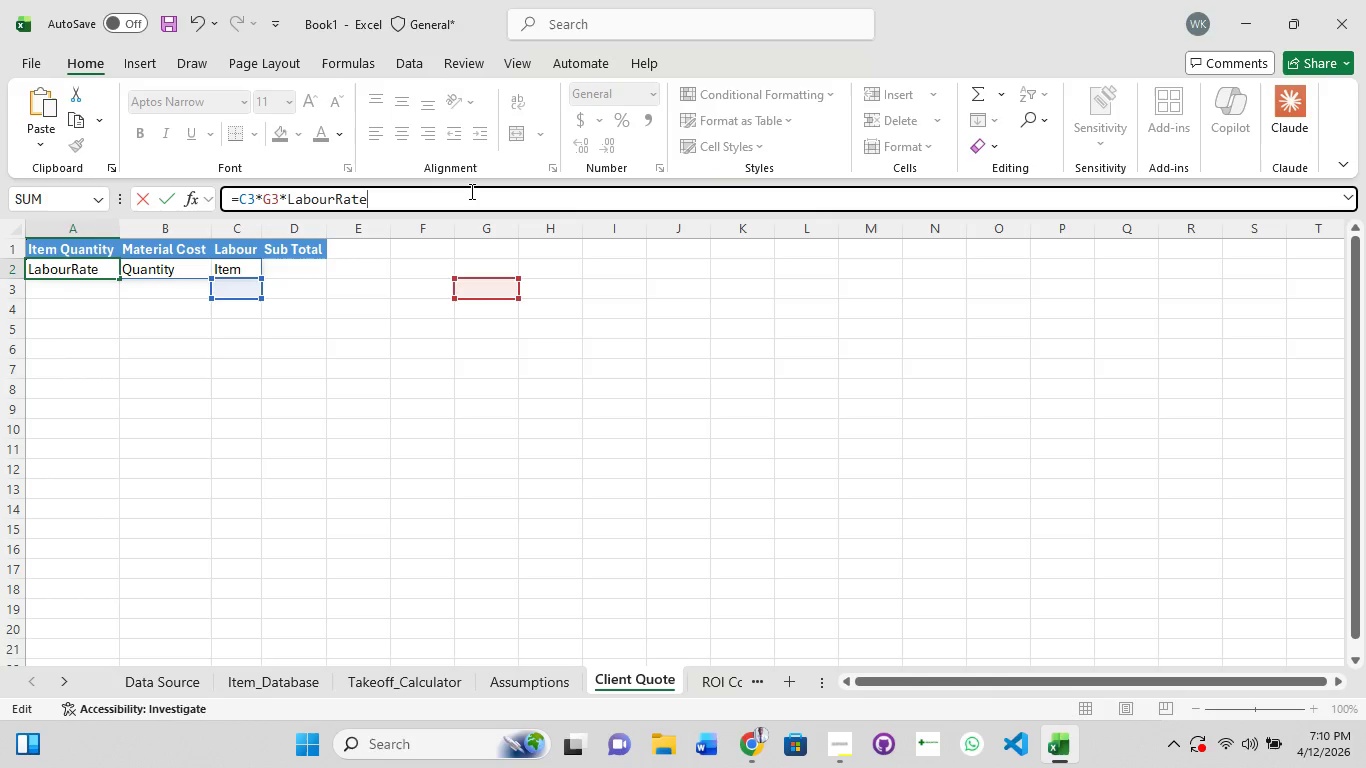 
key(Enter)
 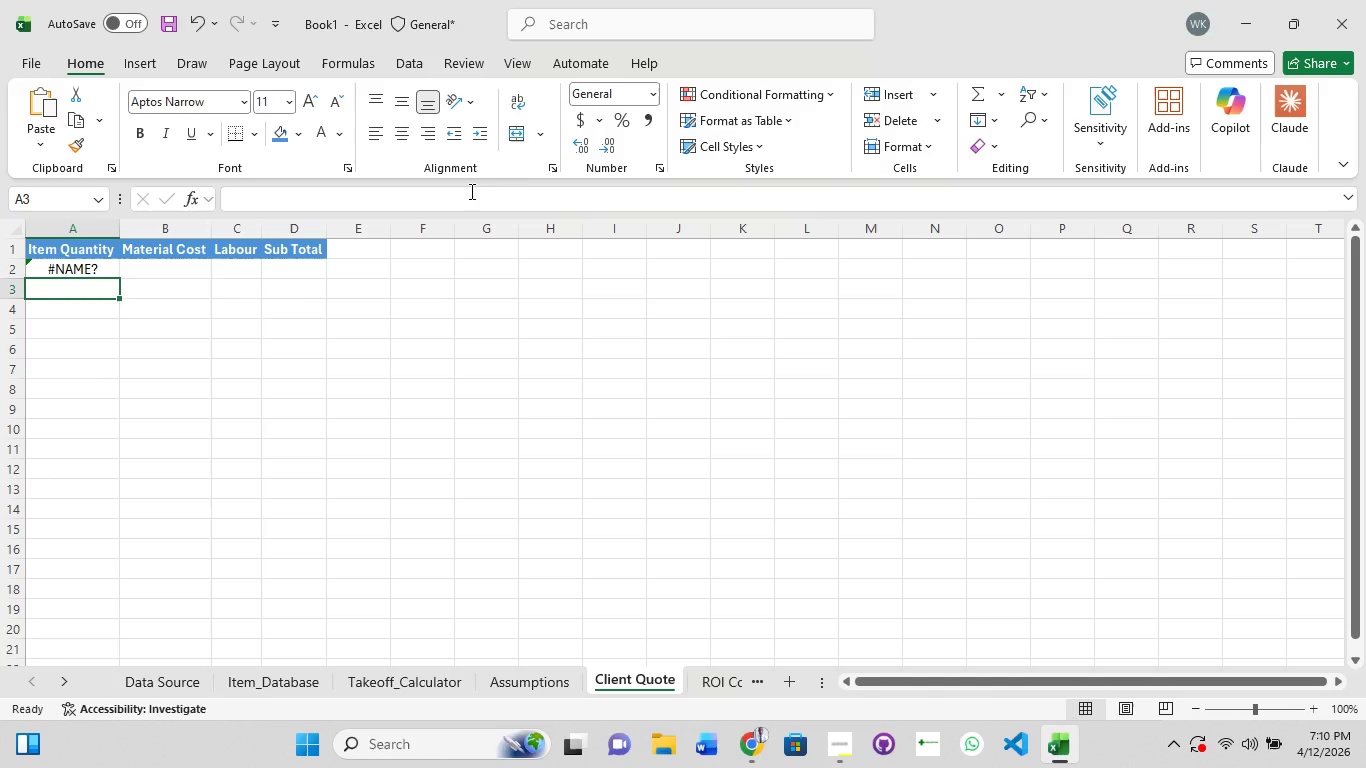 
key(Control+Z)
 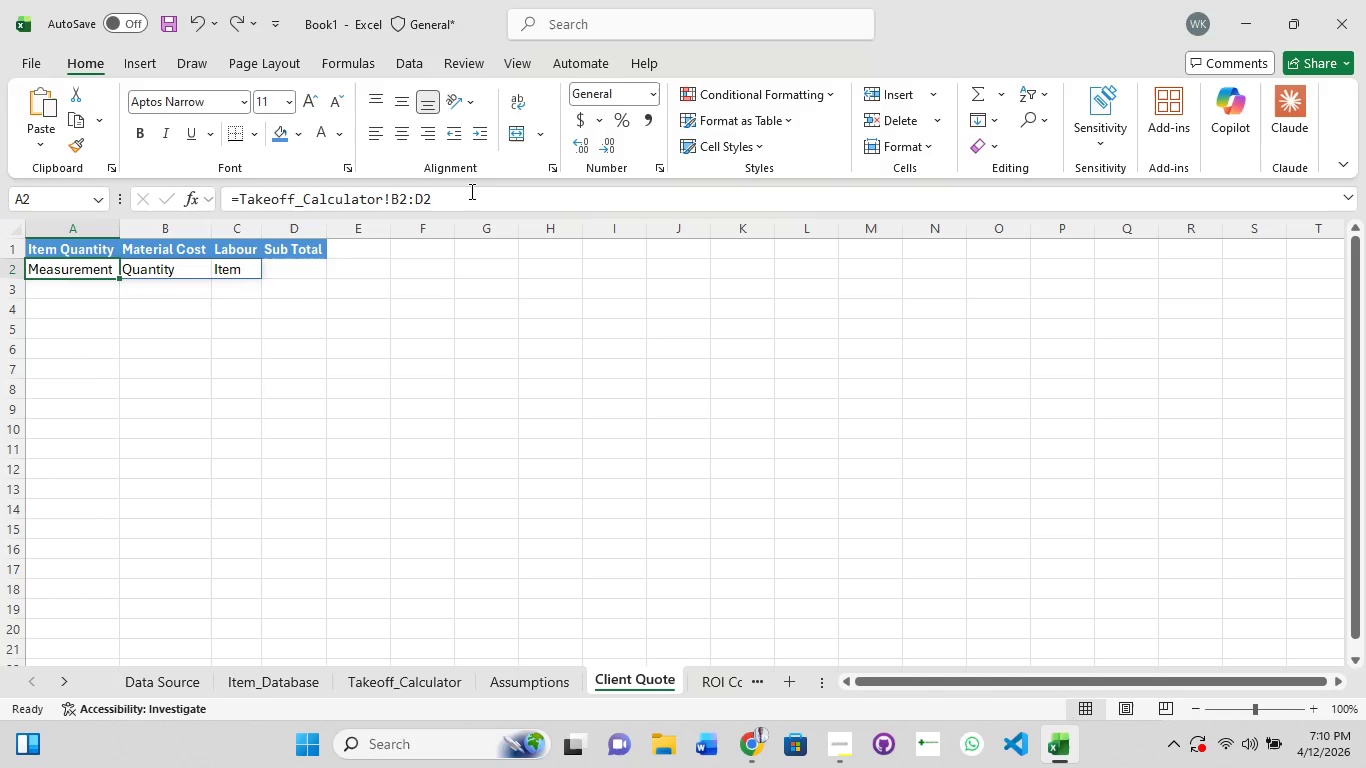 
wait(6.61)
 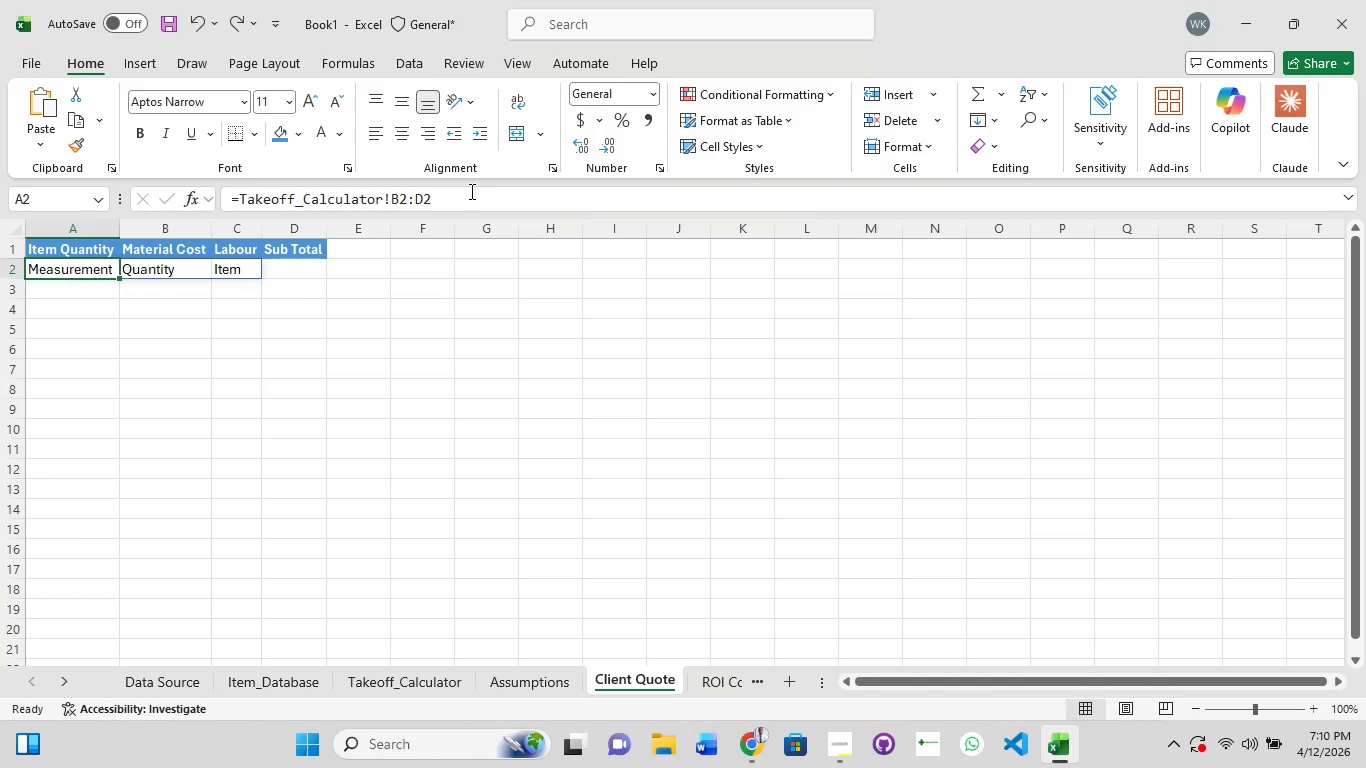 
left_click([465, 203])
 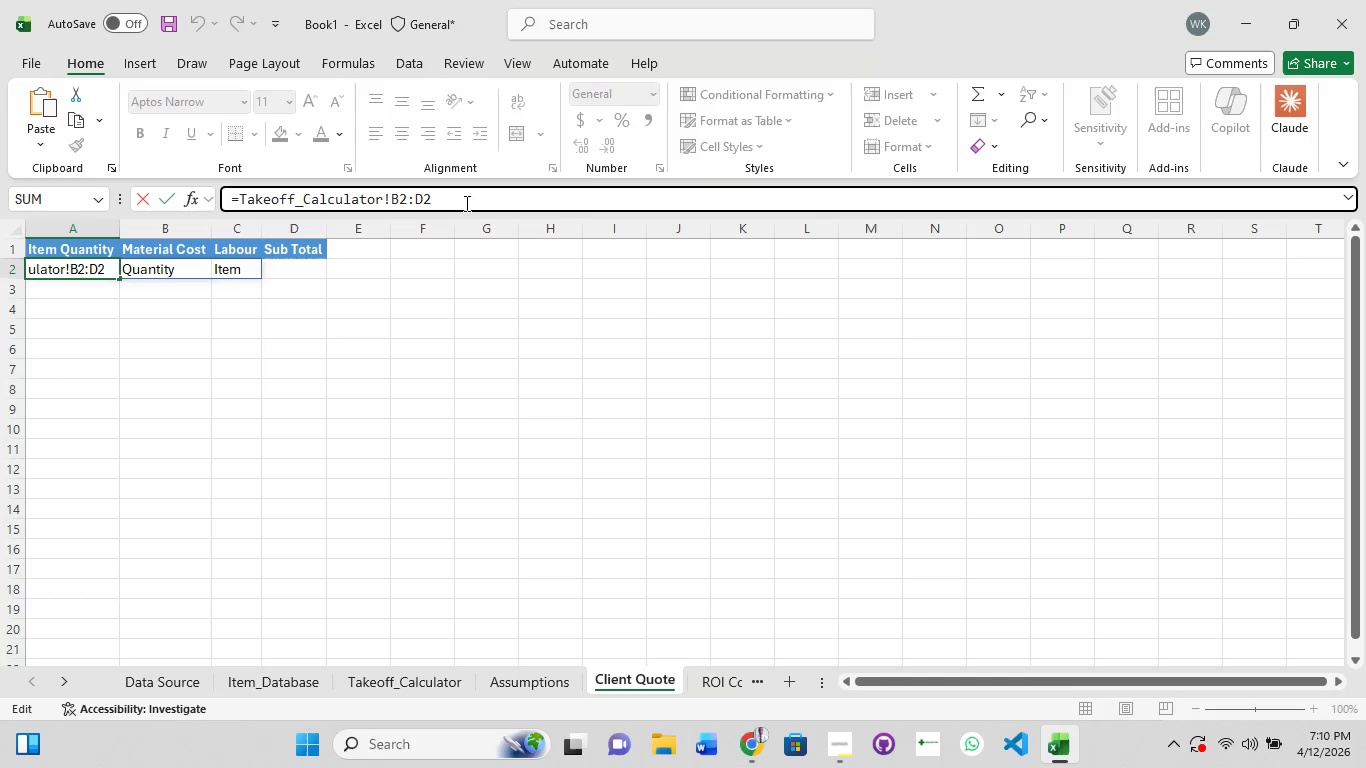 
key(Enter)
 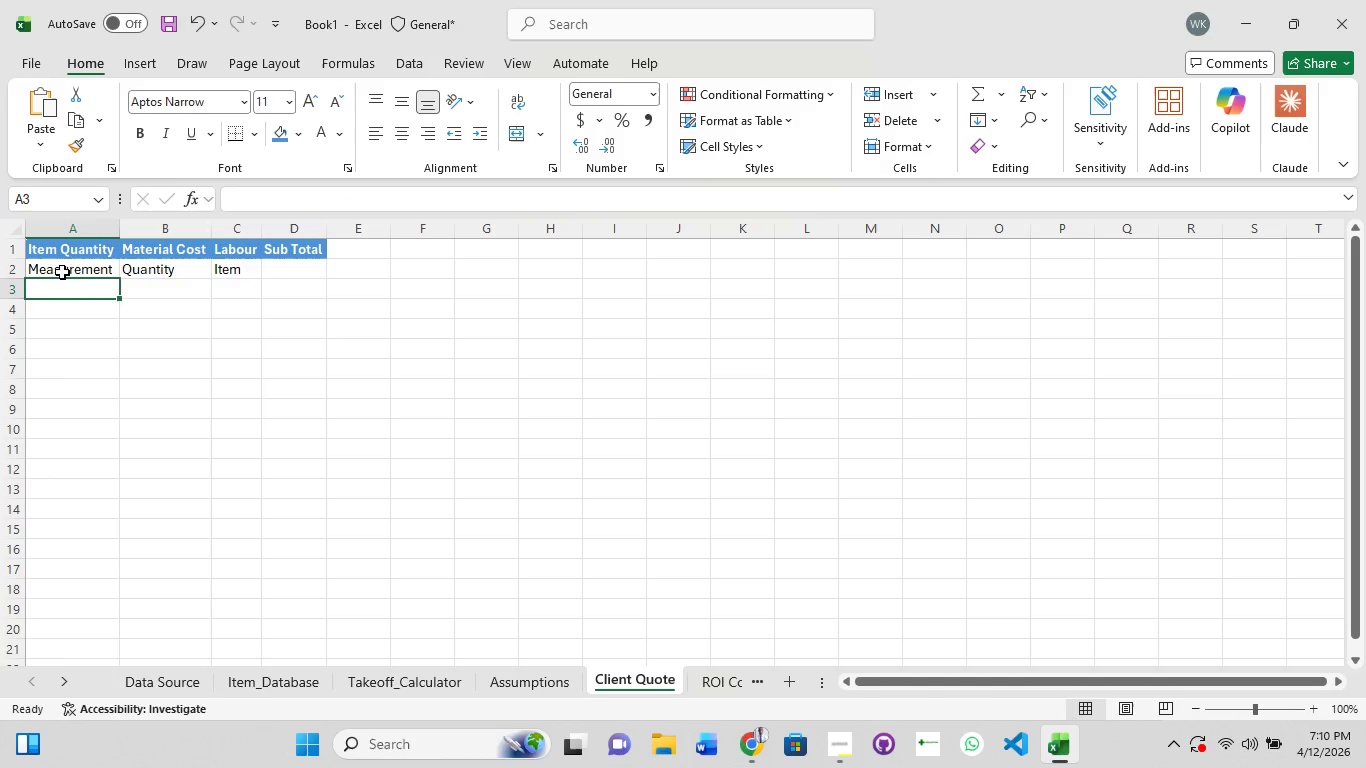 
left_click([87, 272])
 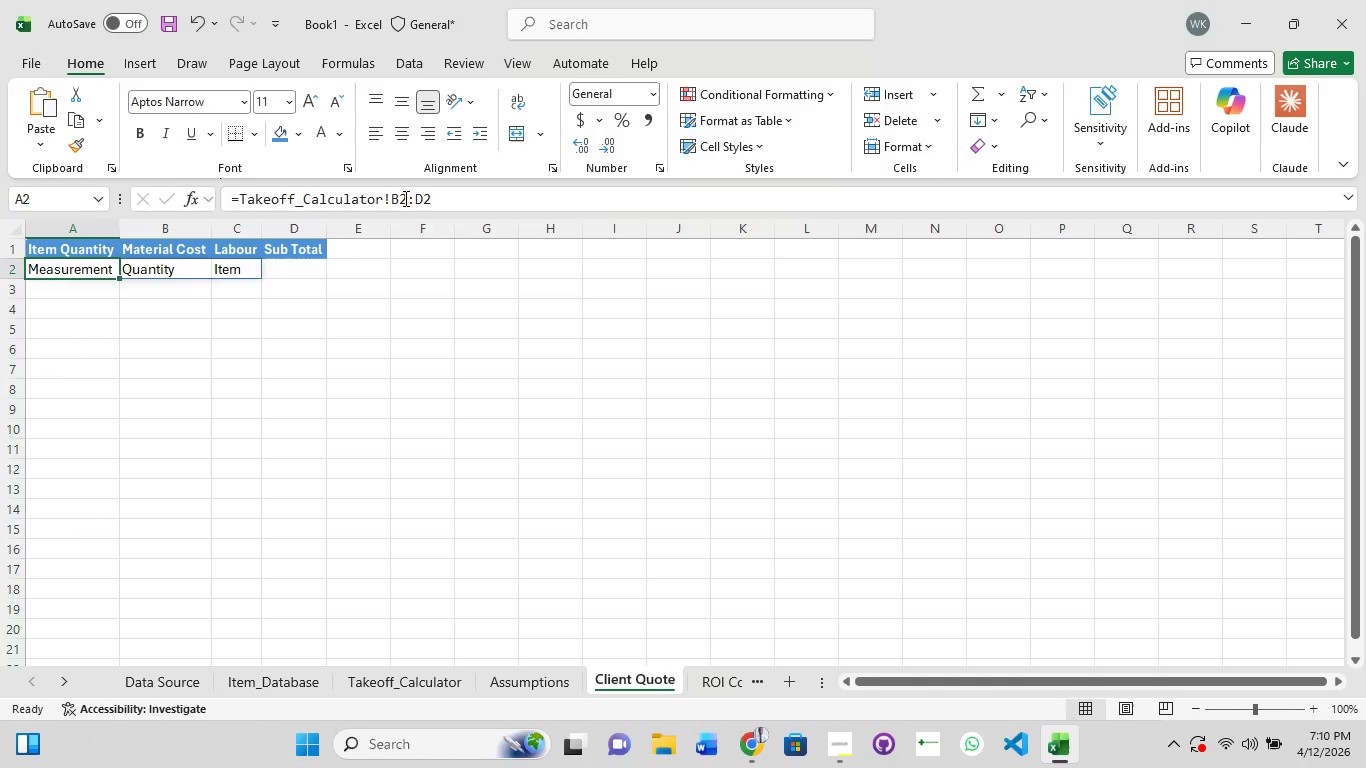 
left_click([404, 198])
 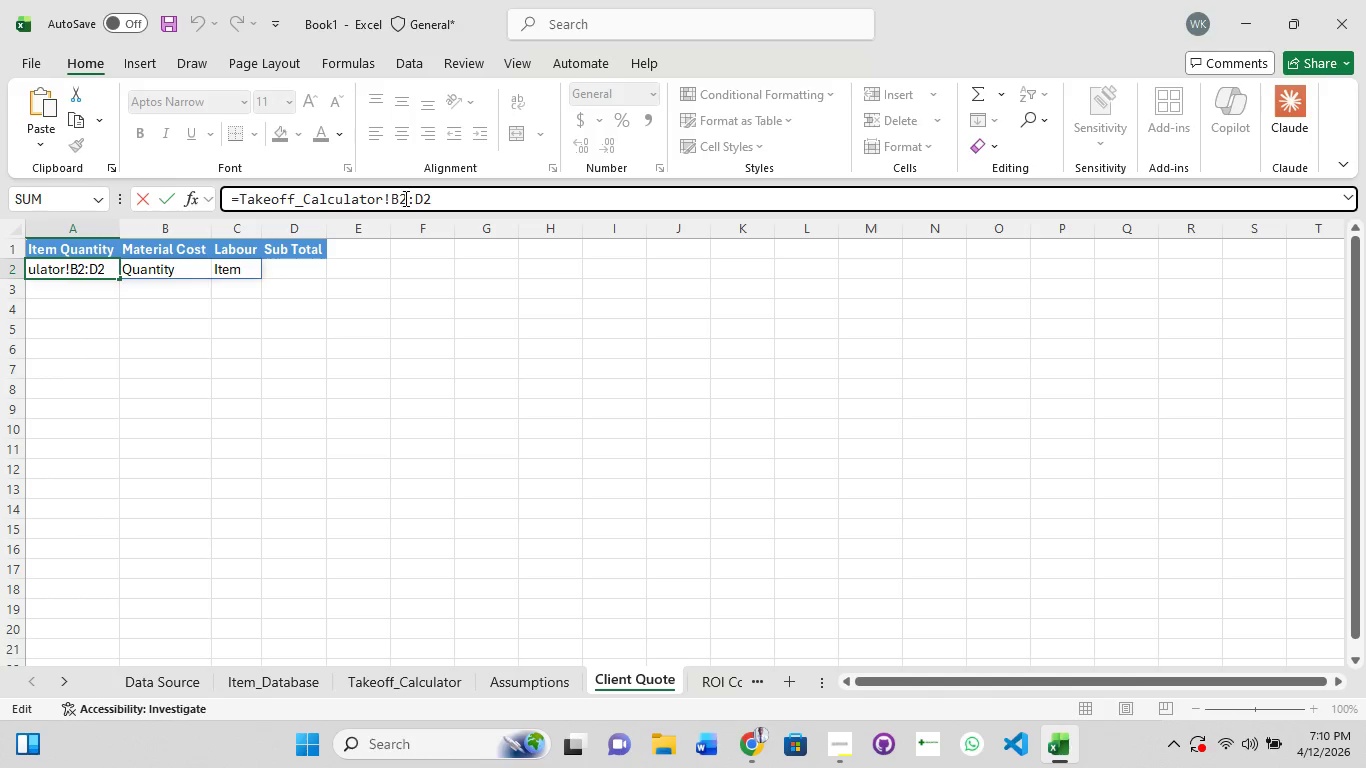 
key(Backspace)
 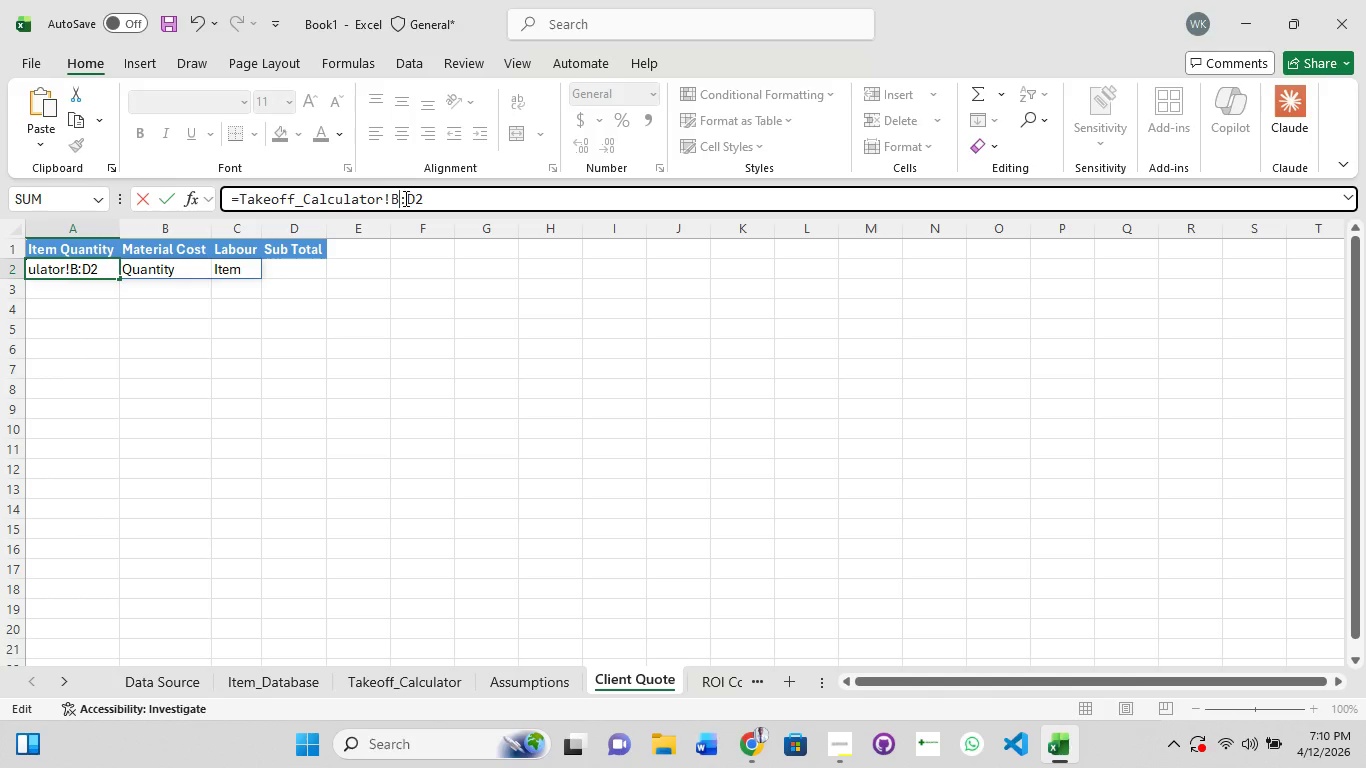 
key(3)
 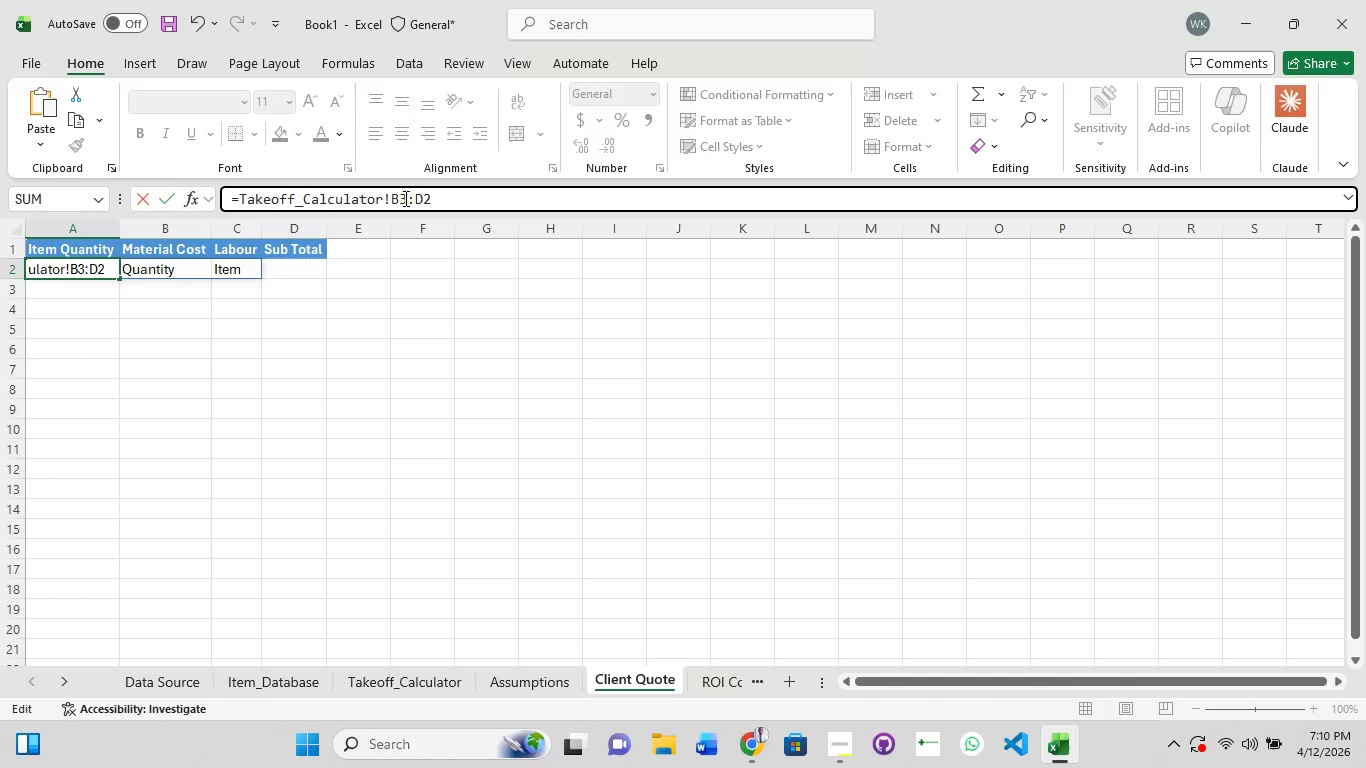 
key(ArrowRight)
 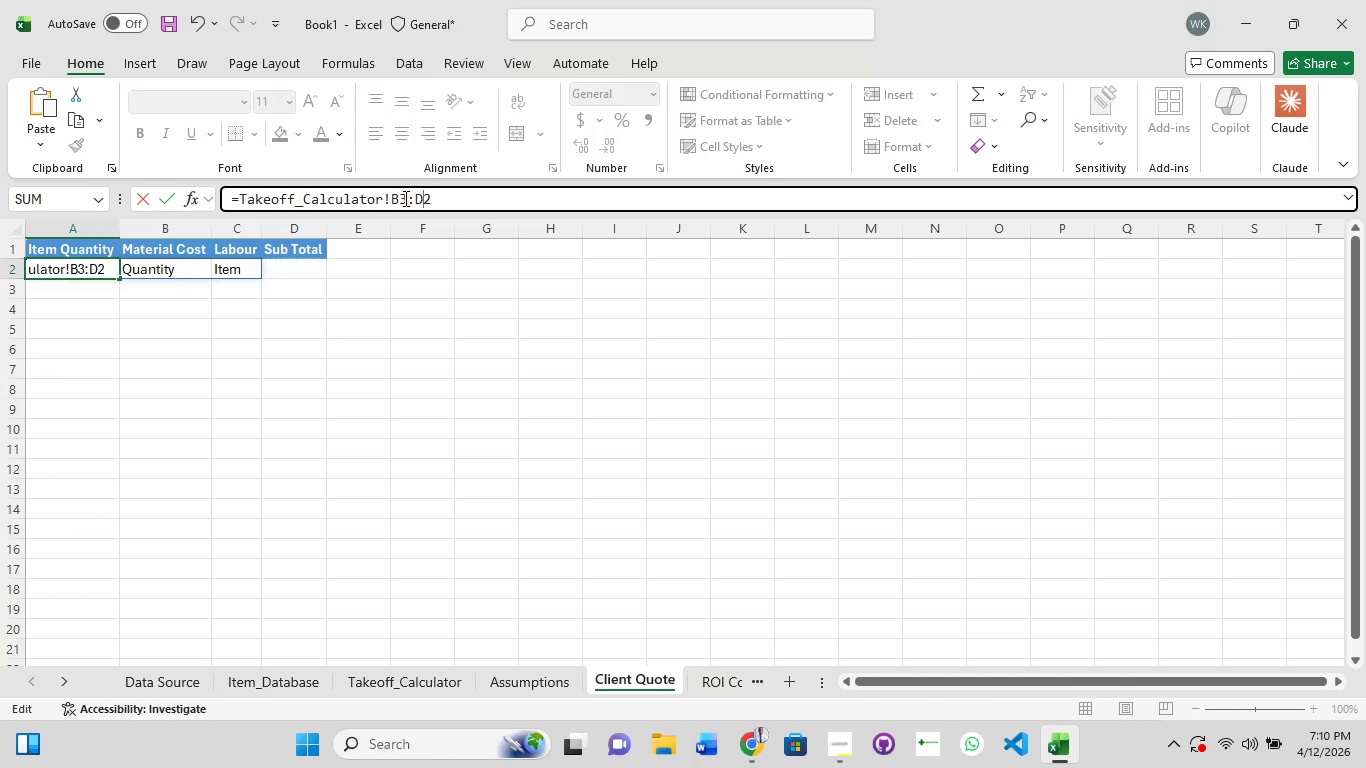 
key(ArrowRight)
 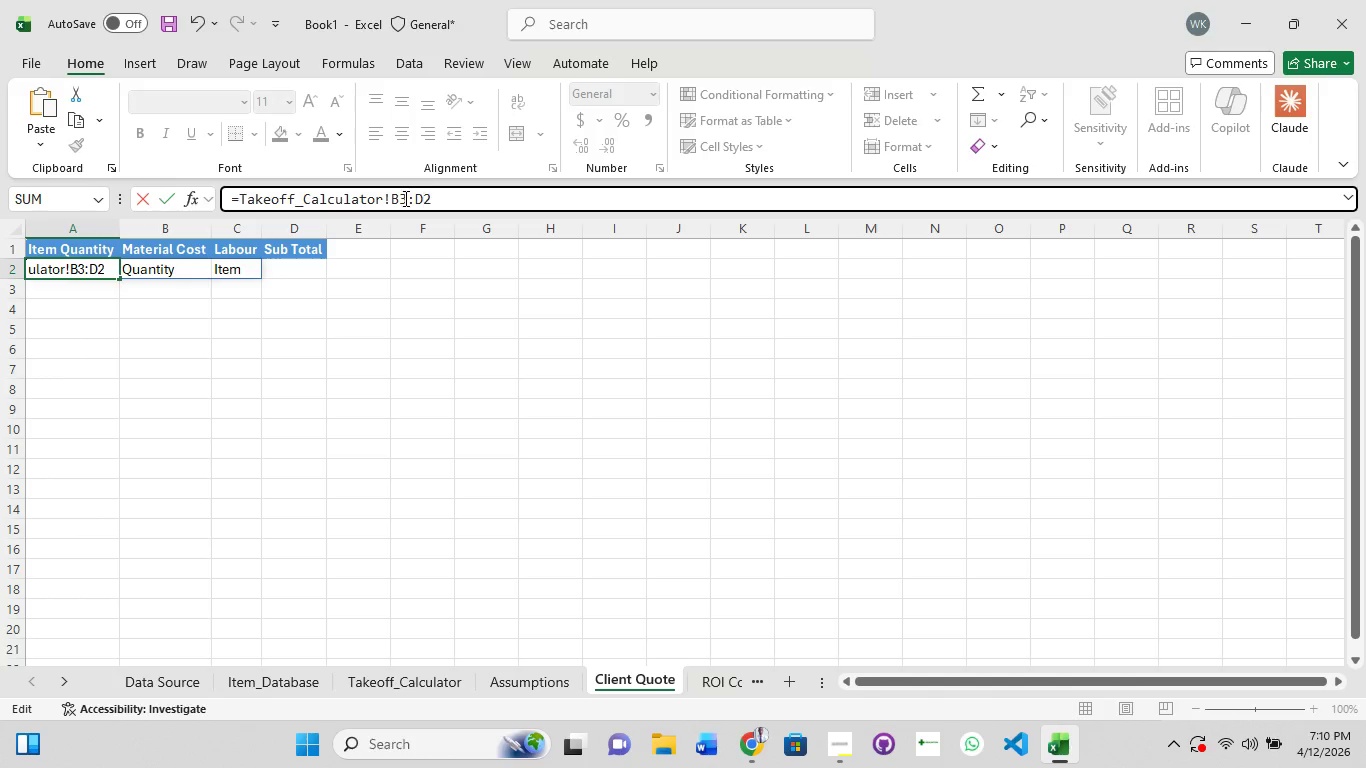 
key(ArrowRight)
 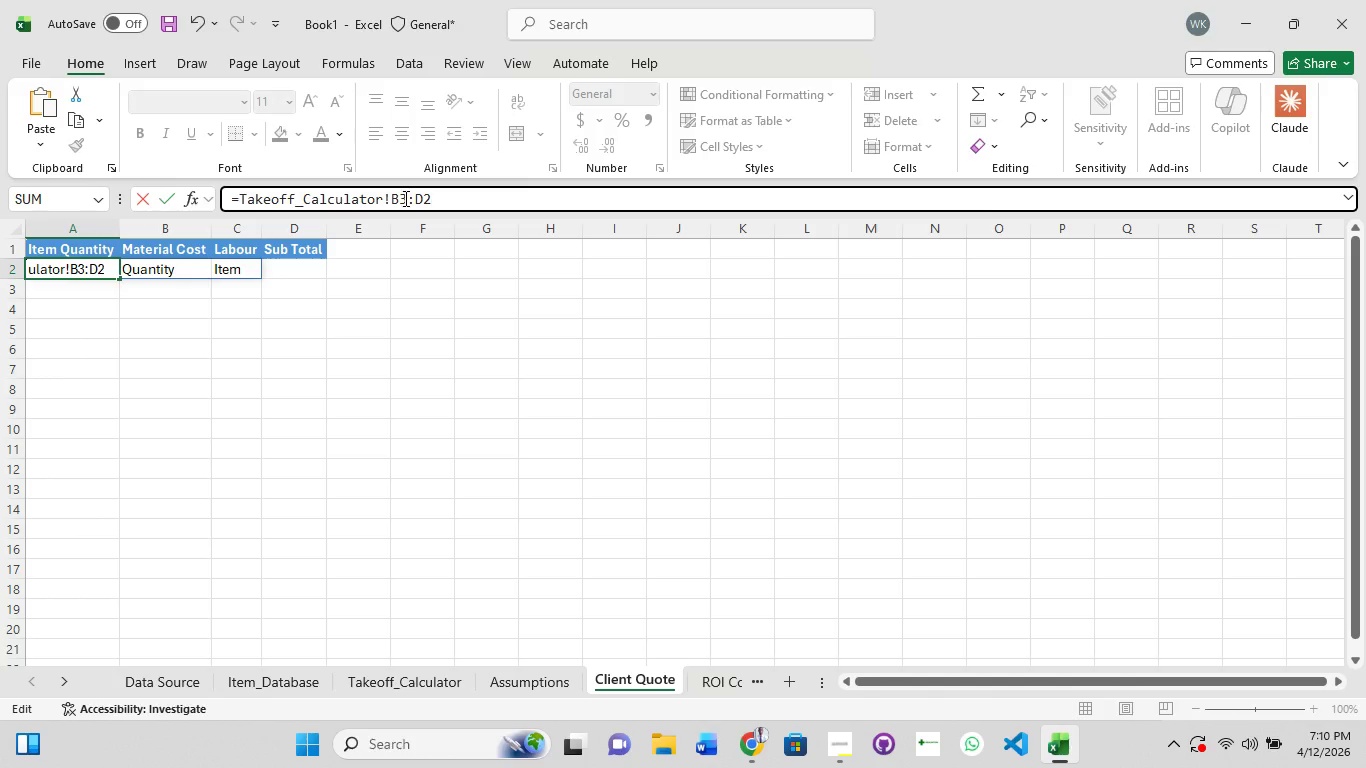 
key(Backspace)
 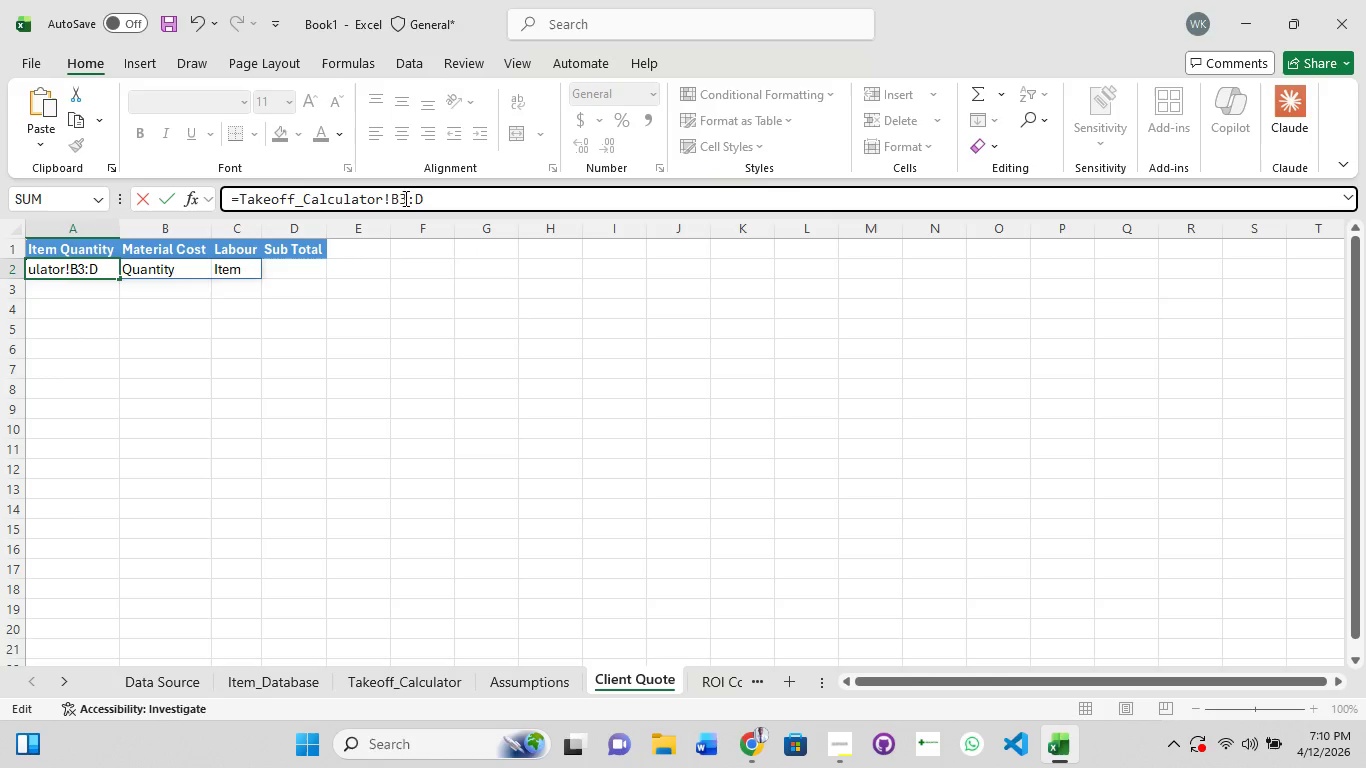 
key(3)
 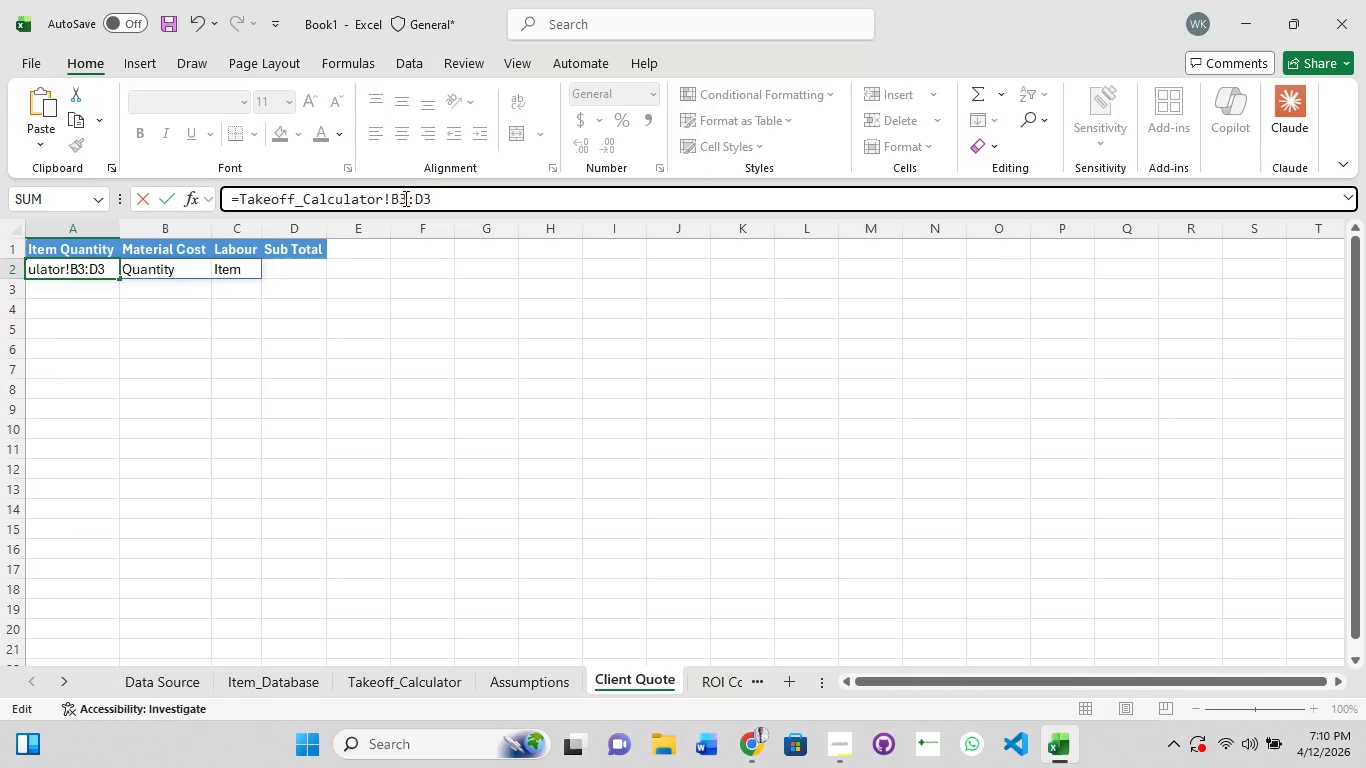 
key(Enter)
 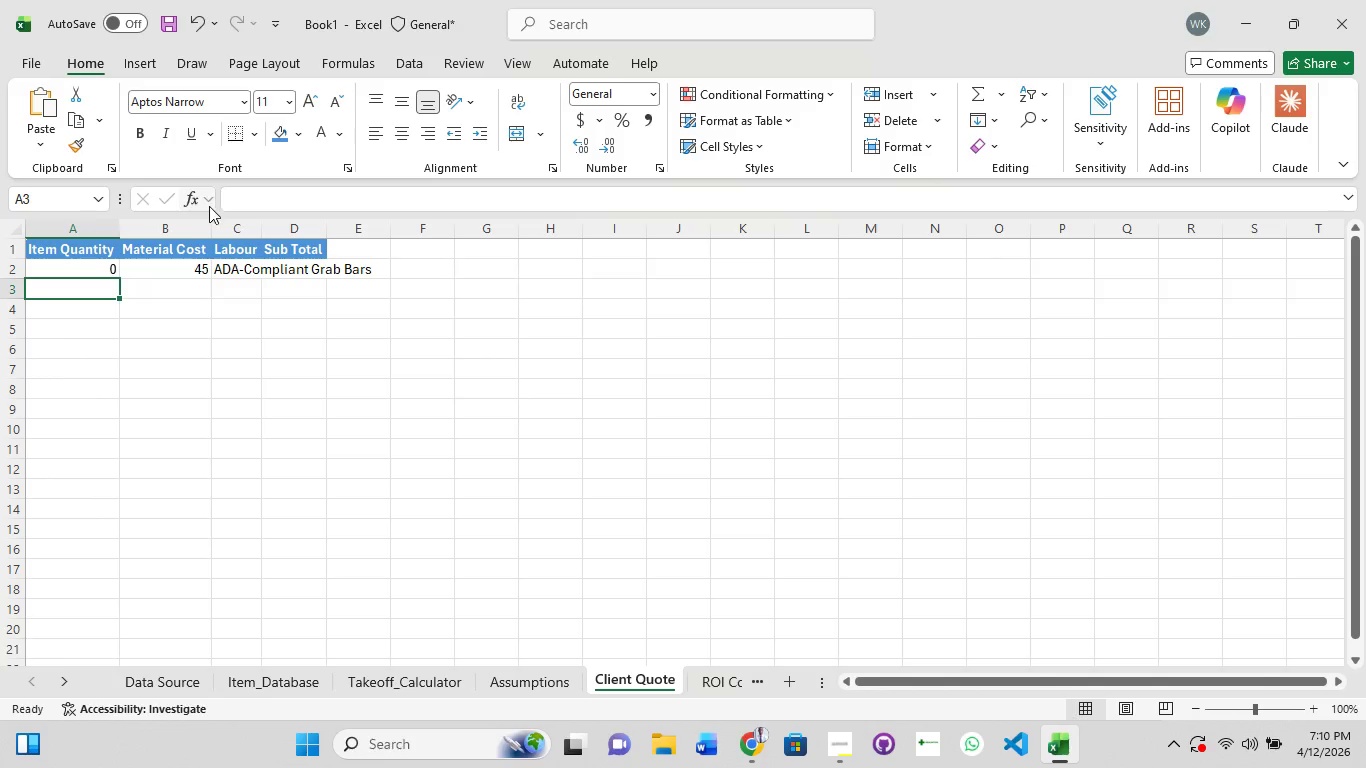 
double_click([215, 226])
 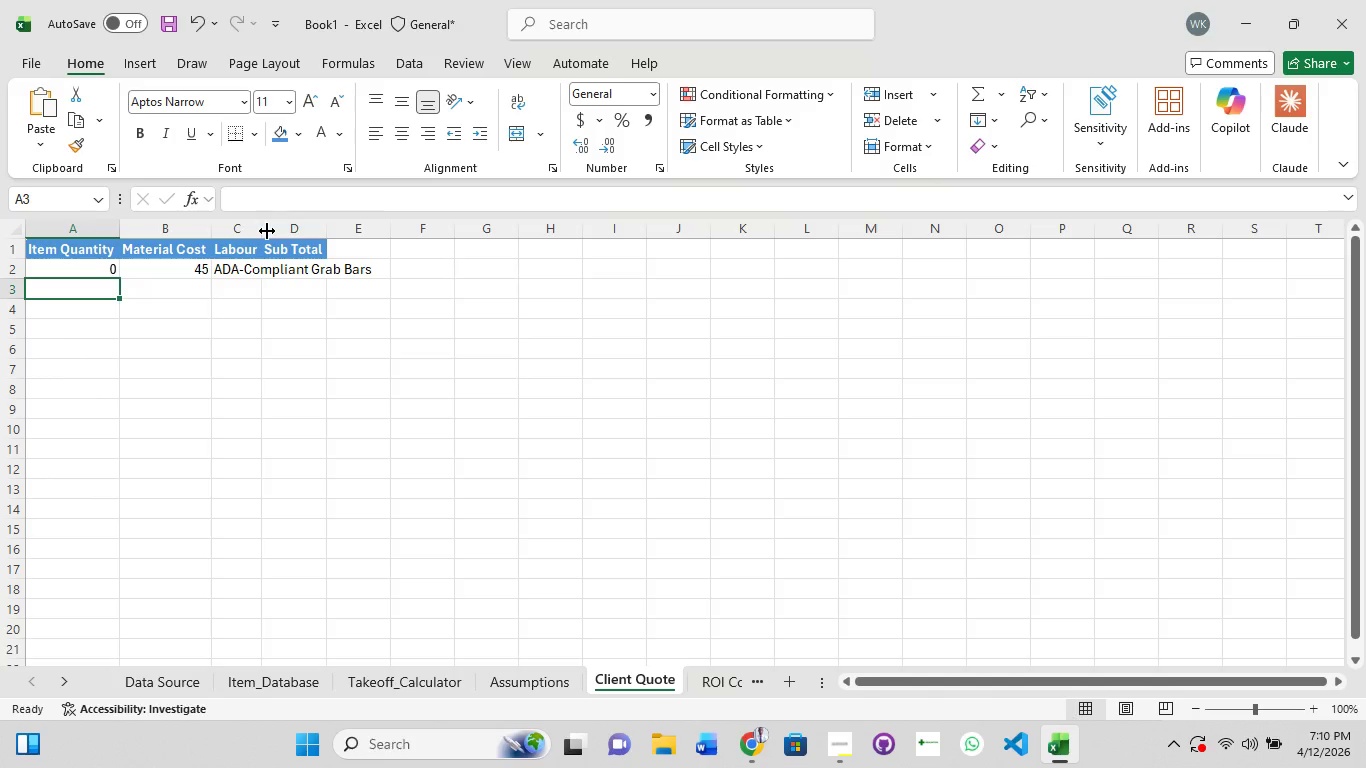 
double_click([267, 231])
 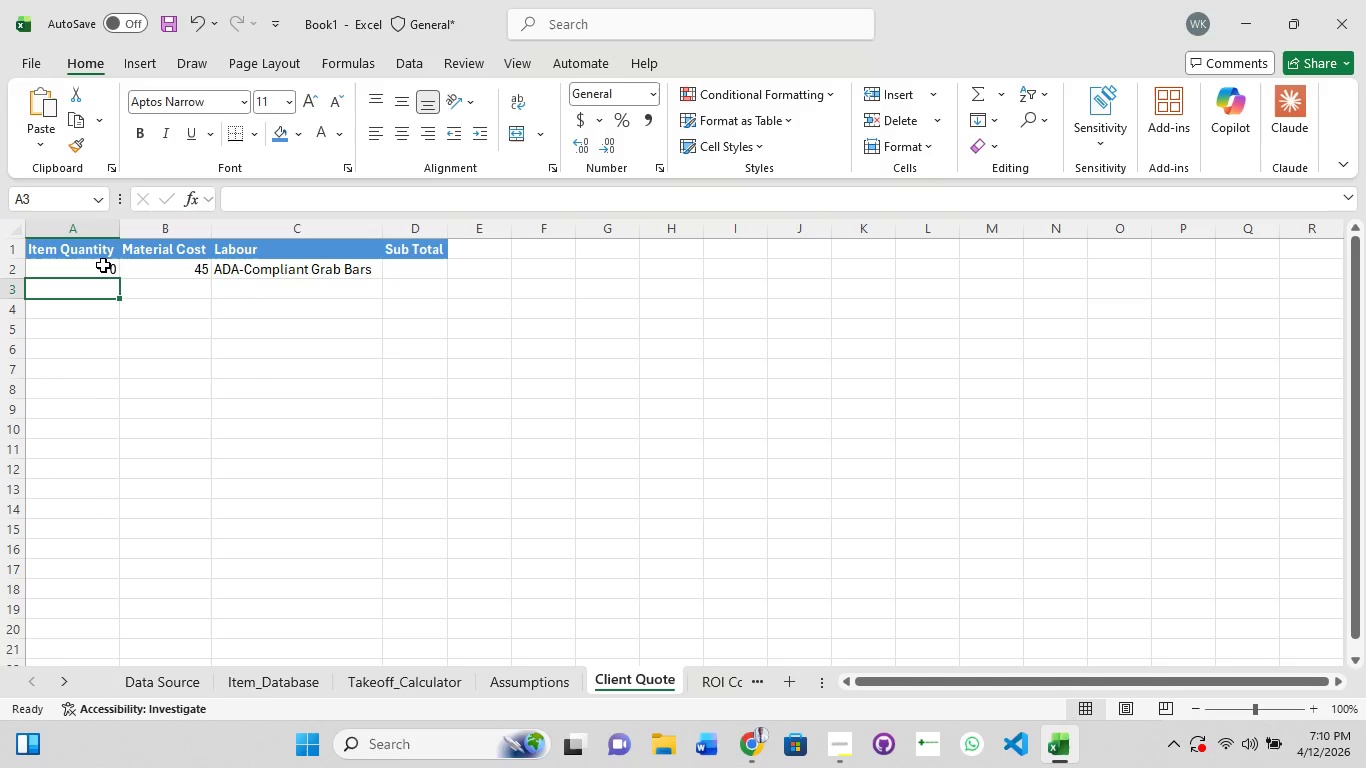 
left_click([103, 265])
 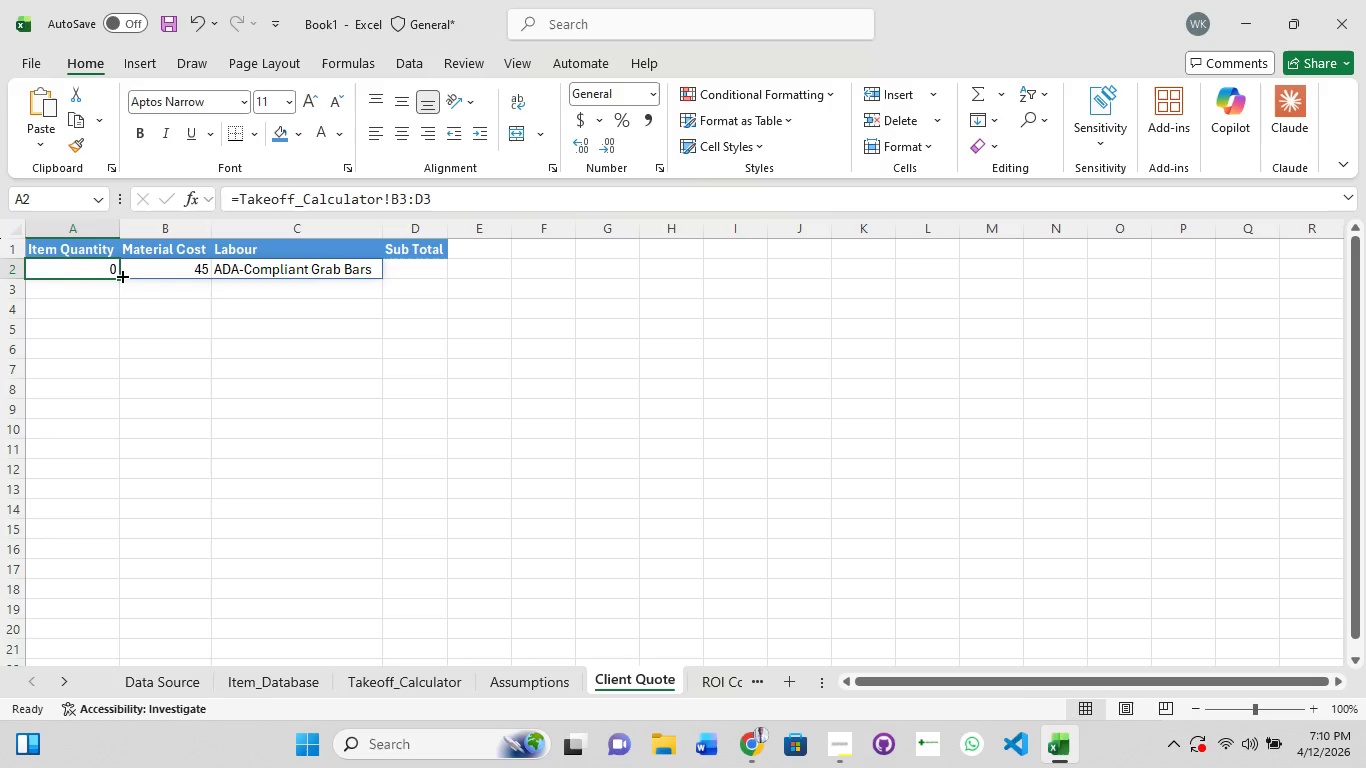 
left_click_drag(start_coordinate=[121, 275], to_coordinate=[80, 655])
 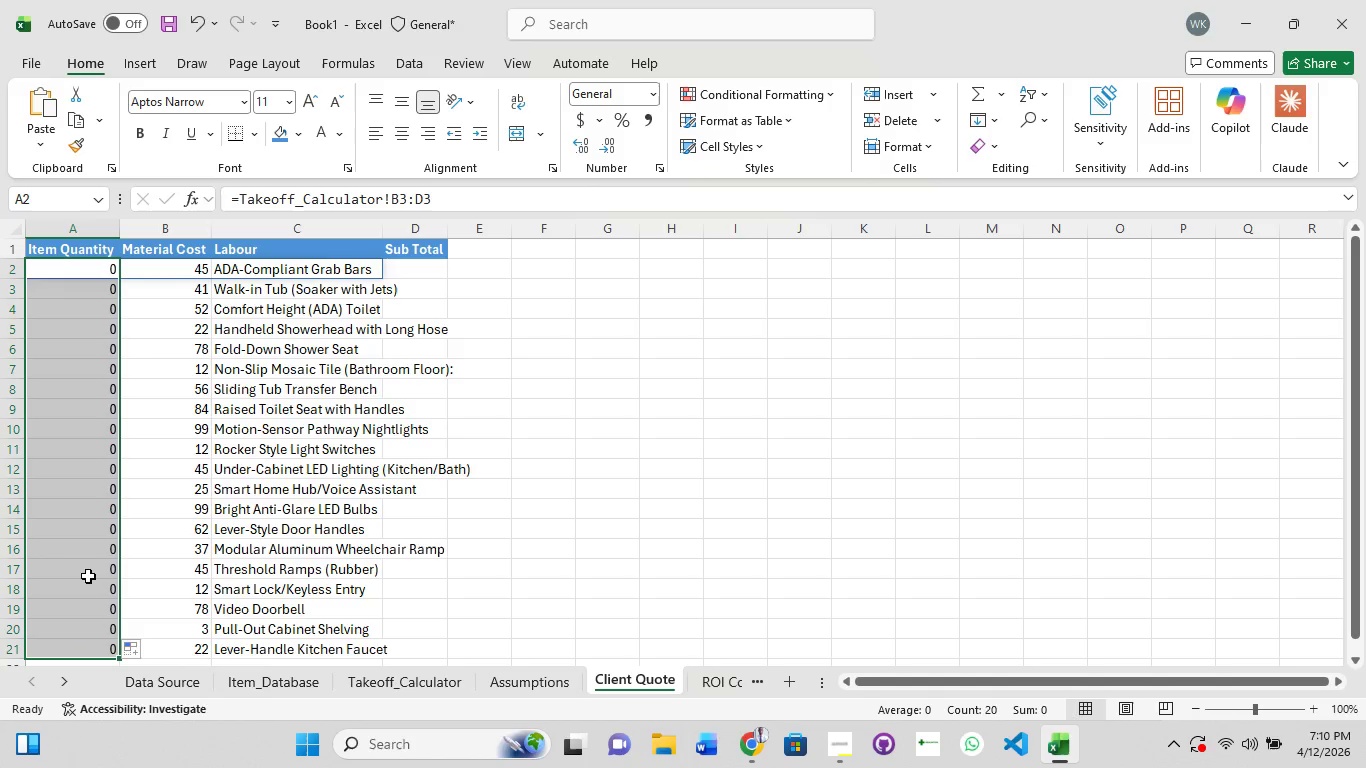 
scroll: coordinate [100, 549], scroll_direction: down, amount: 3.0
 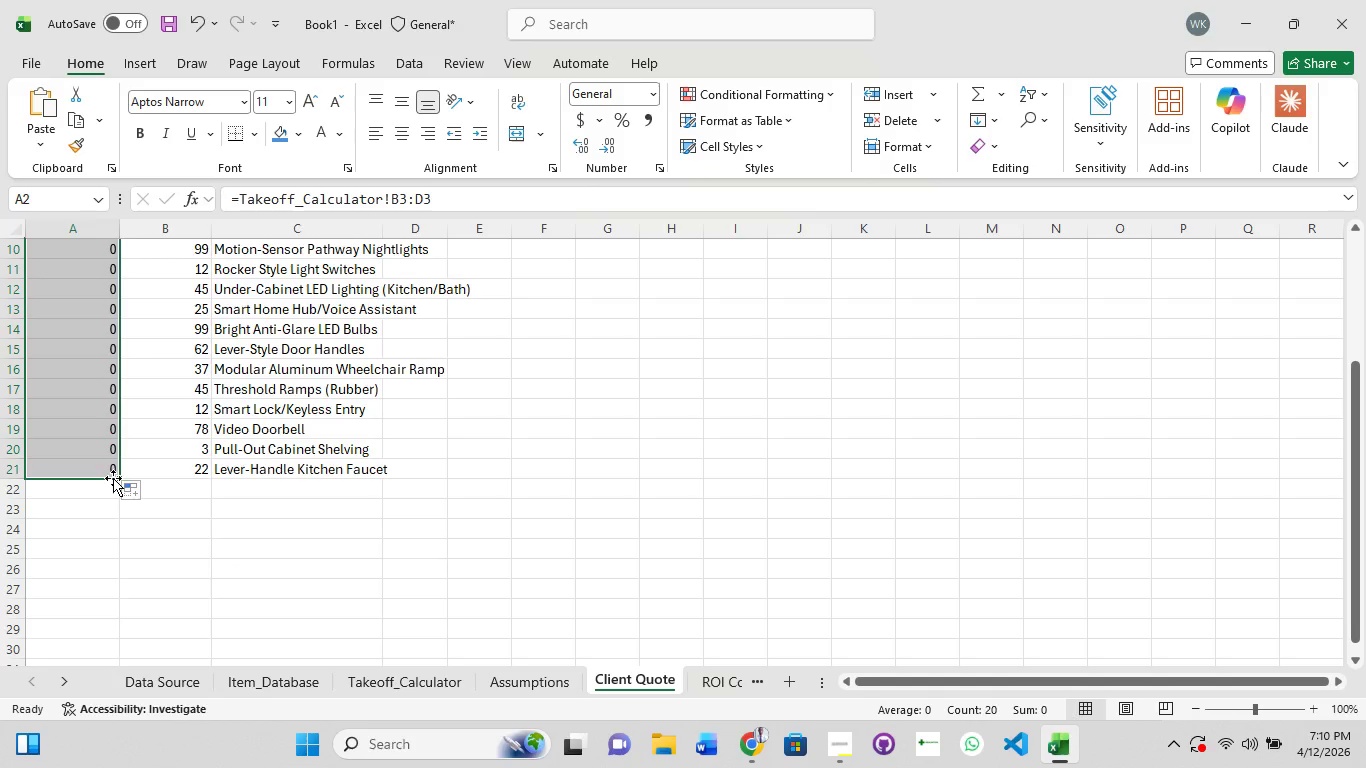 
left_click_drag(start_coordinate=[118, 476], to_coordinate=[125, 590])
 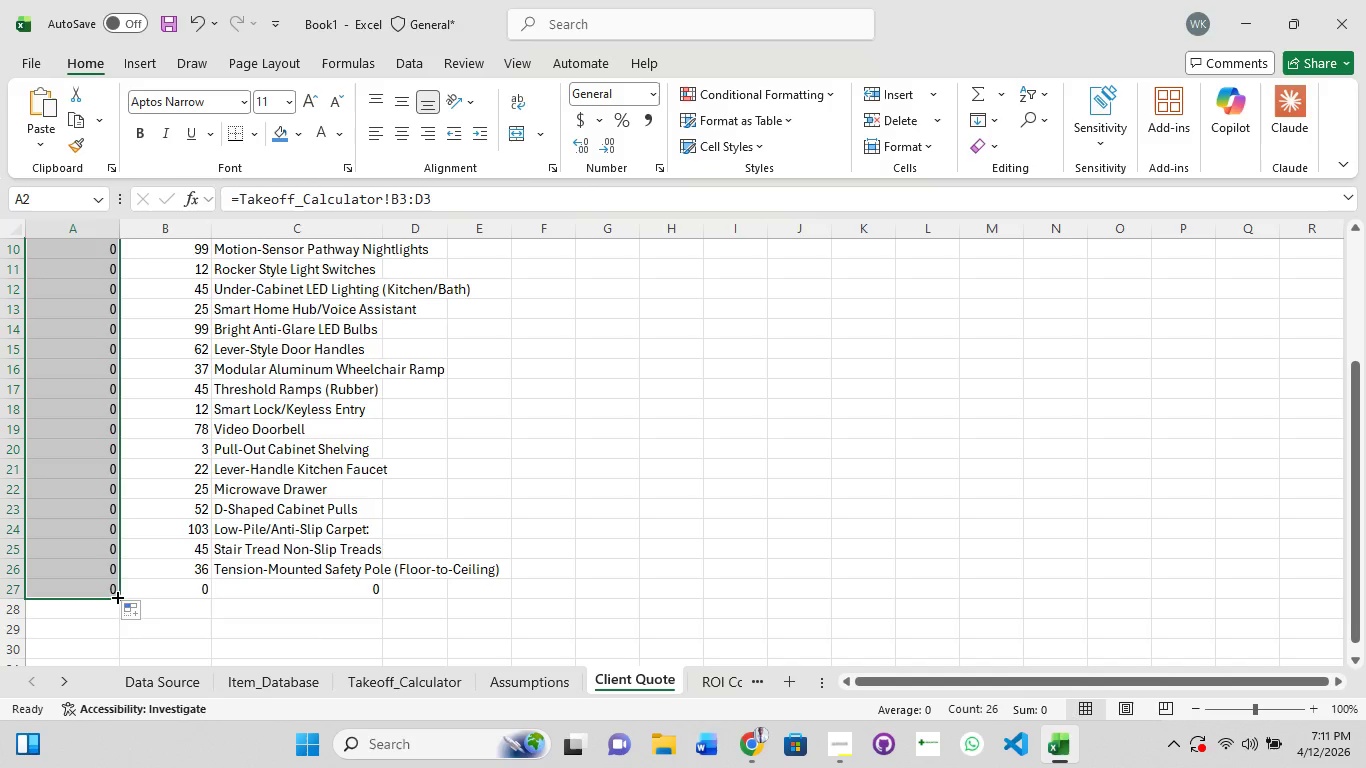 
left_click_drag(start_coordinate=[118, 593], to_coordinate=[126, 579])
 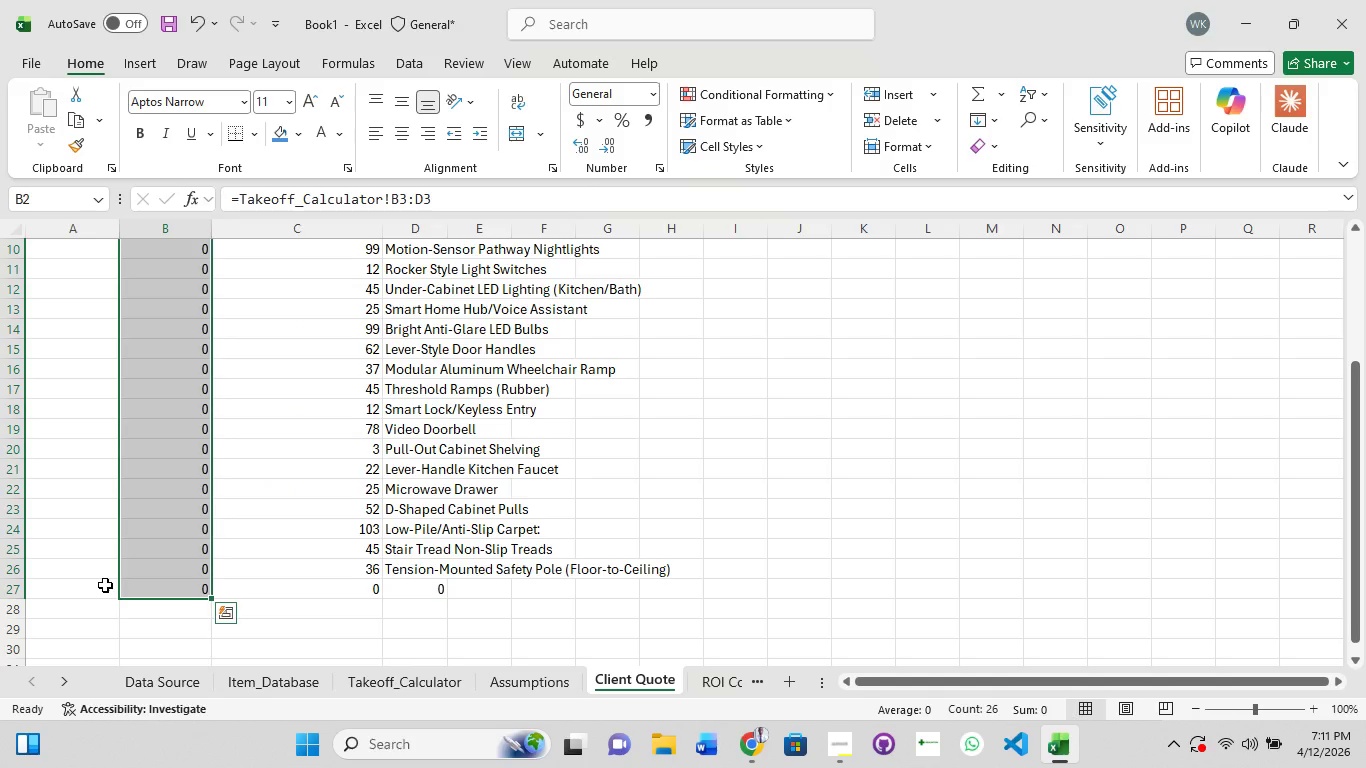 
key(Control+Z)
 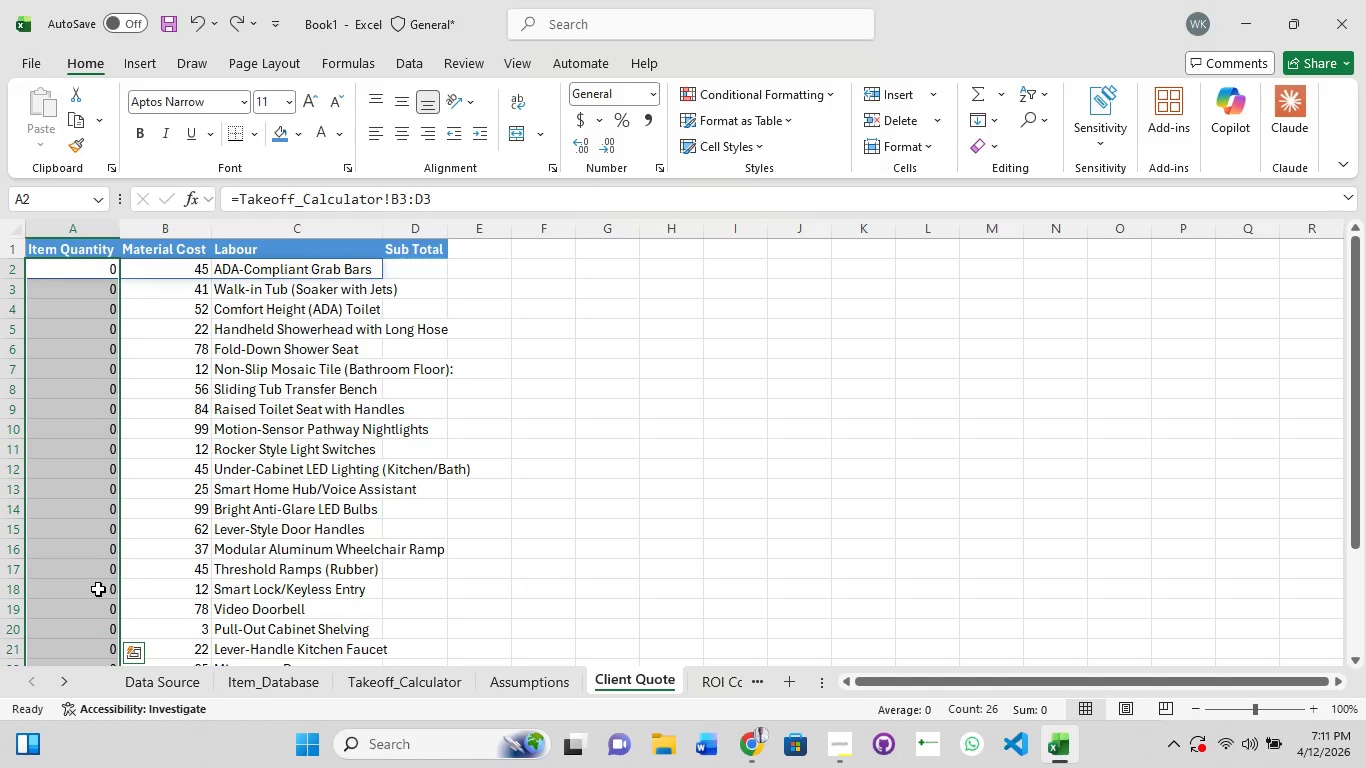 
scroll: coordinate [98, 589], scroll_direction: down, amount: 5.0
 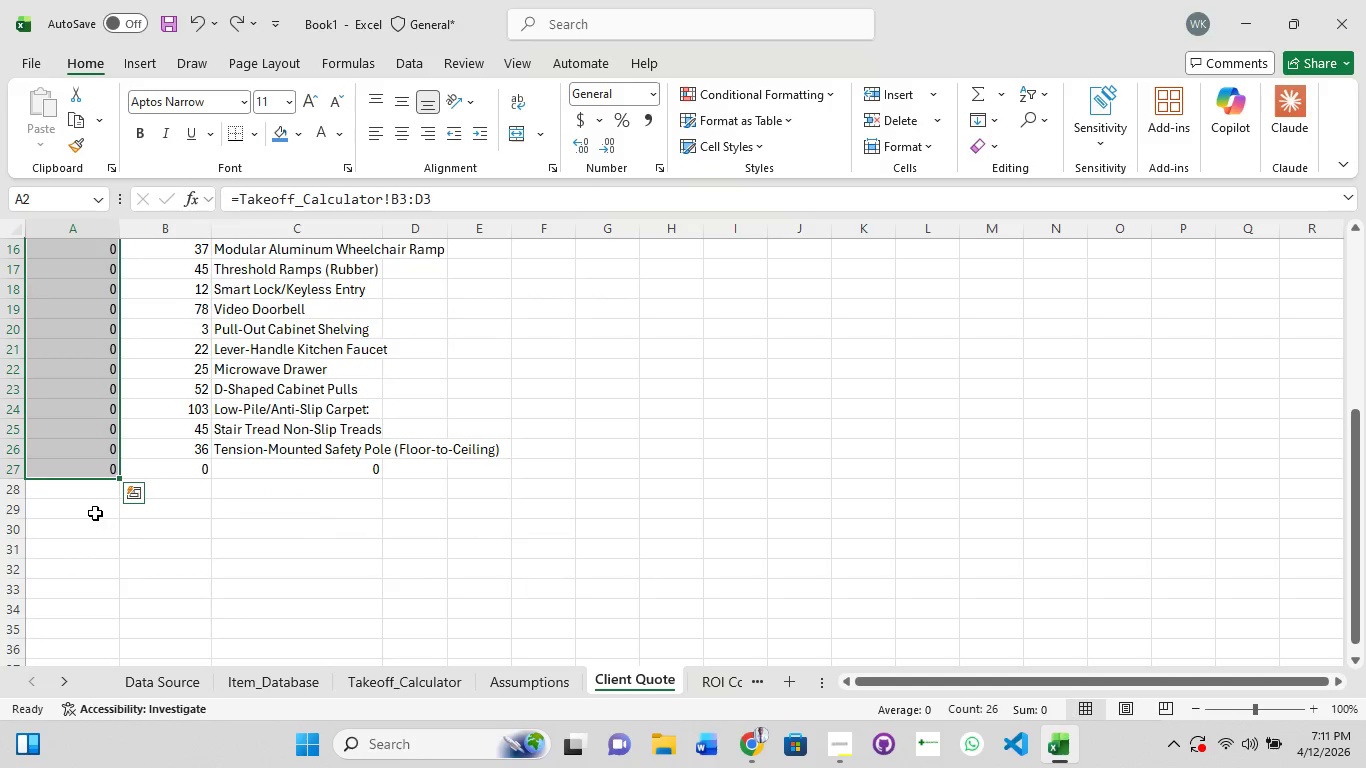 
scroll: coordinate [94, 512], scroll_direction: up, amount: 6.0
 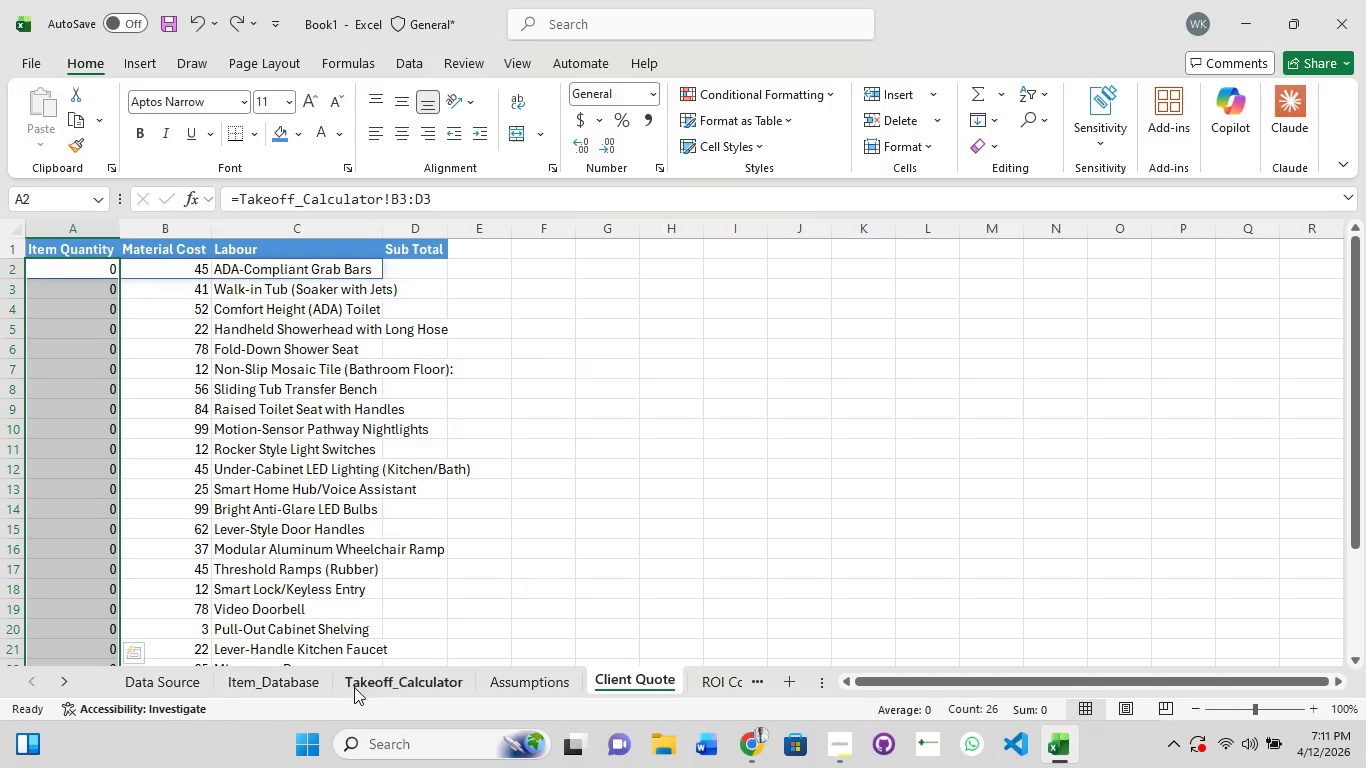 
left_click([363, 686])
 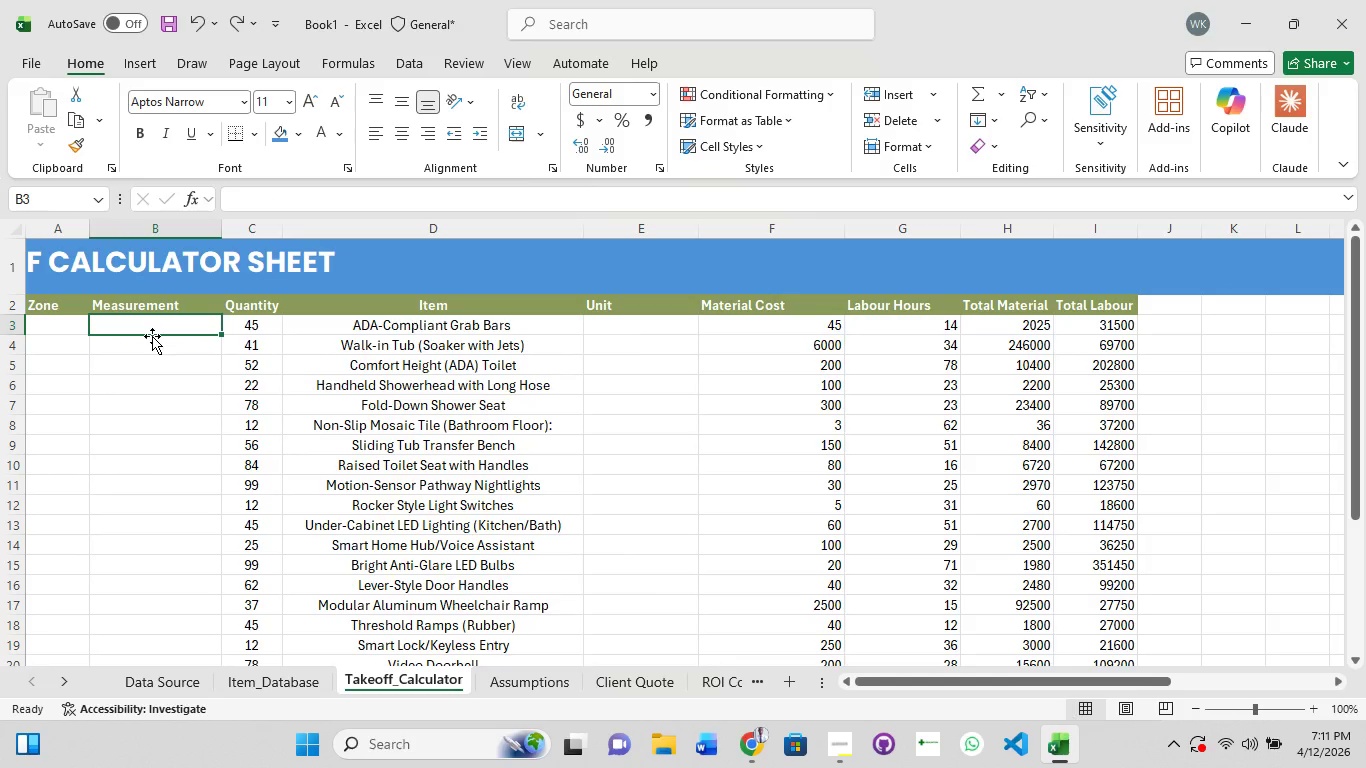 
left_click([152, 323])
 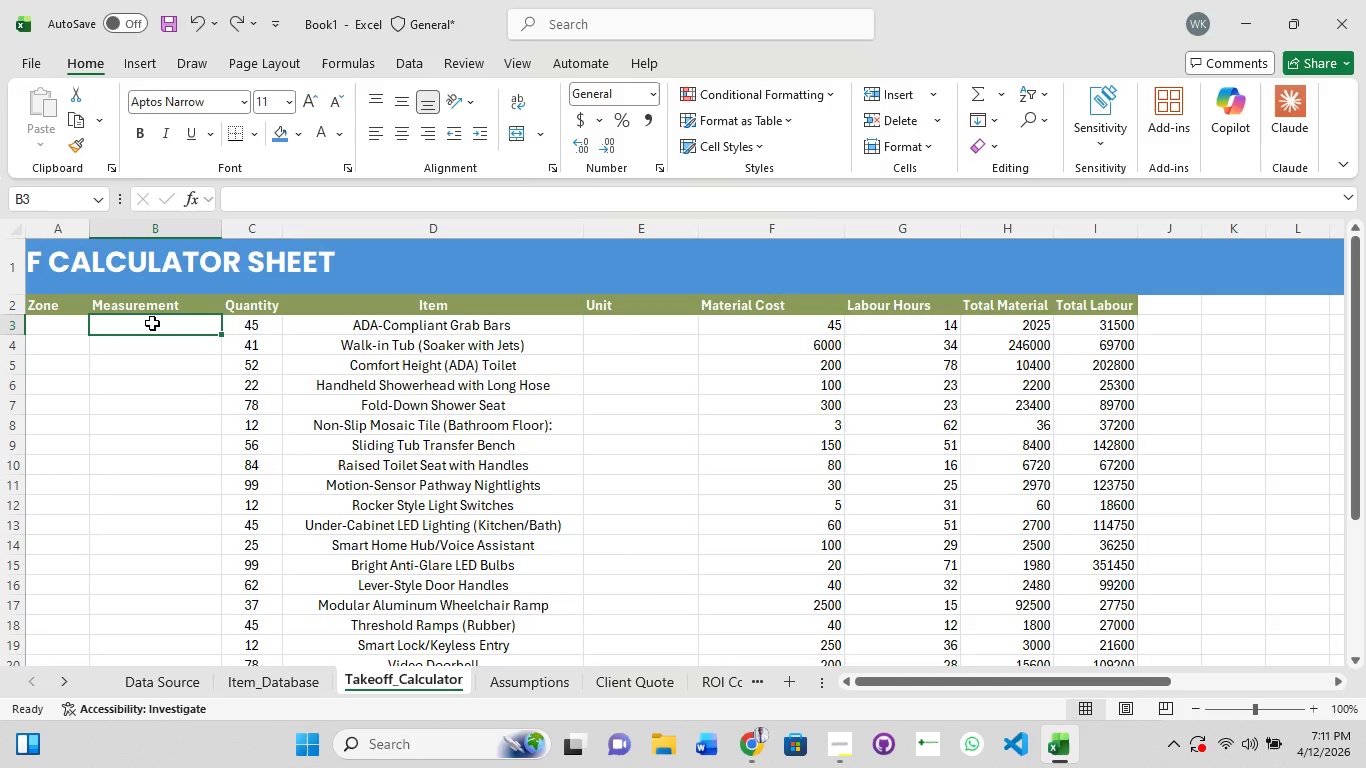 
left_click([152, 323])
 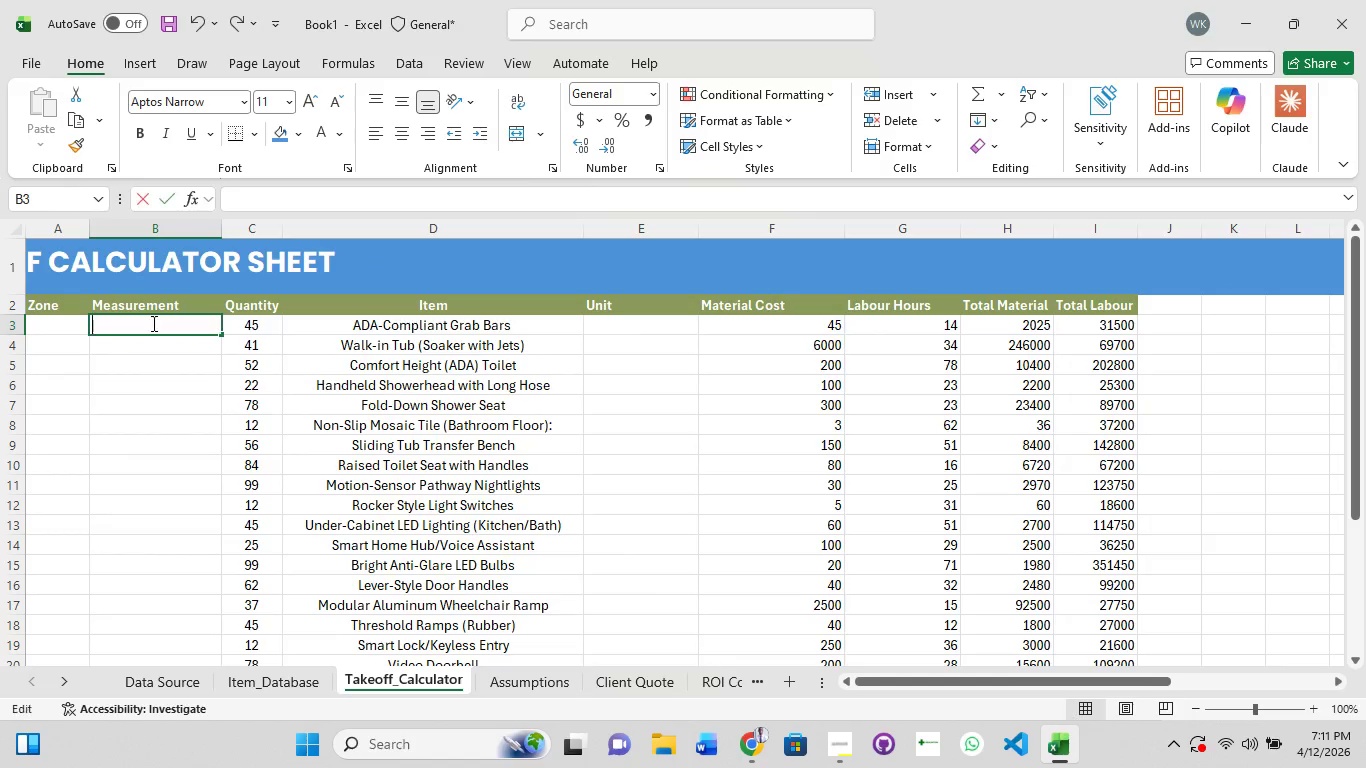 
triple_click([152, 323])
 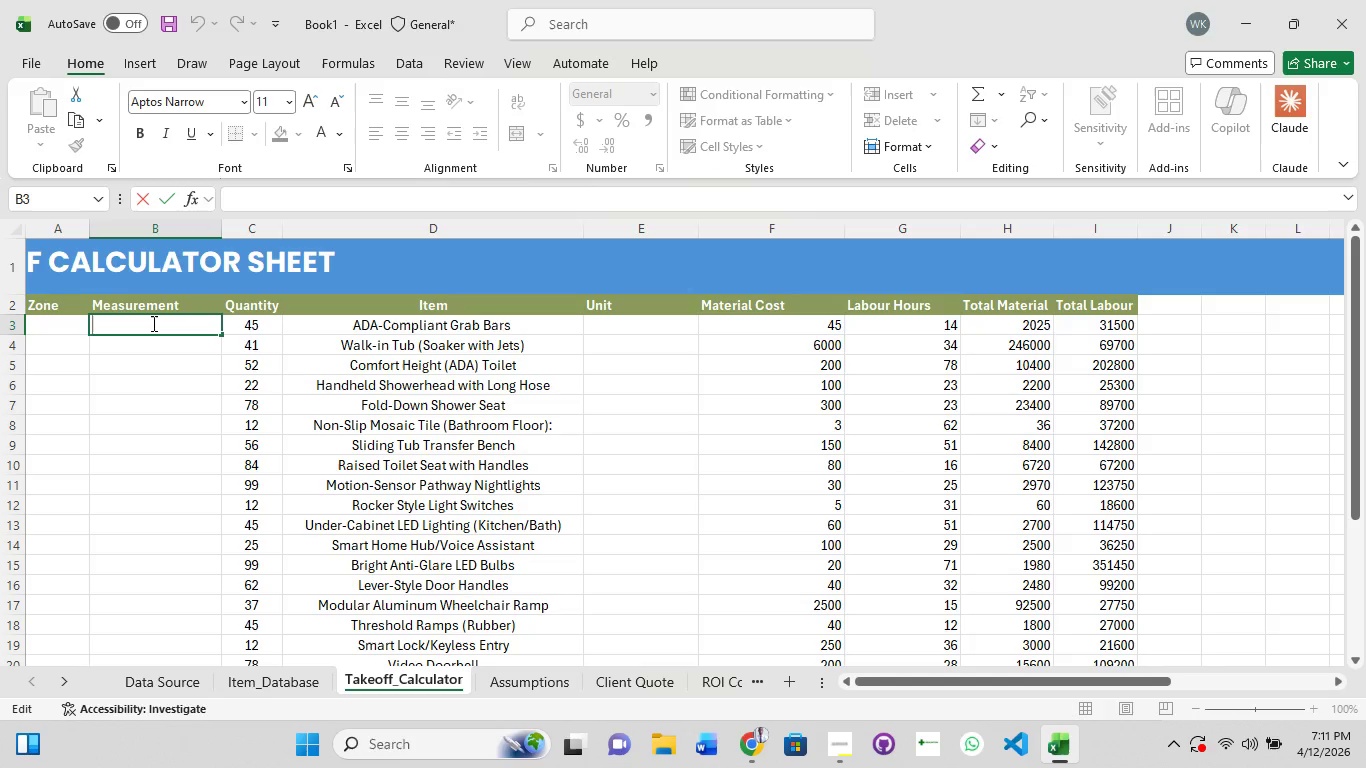 
type(56)
 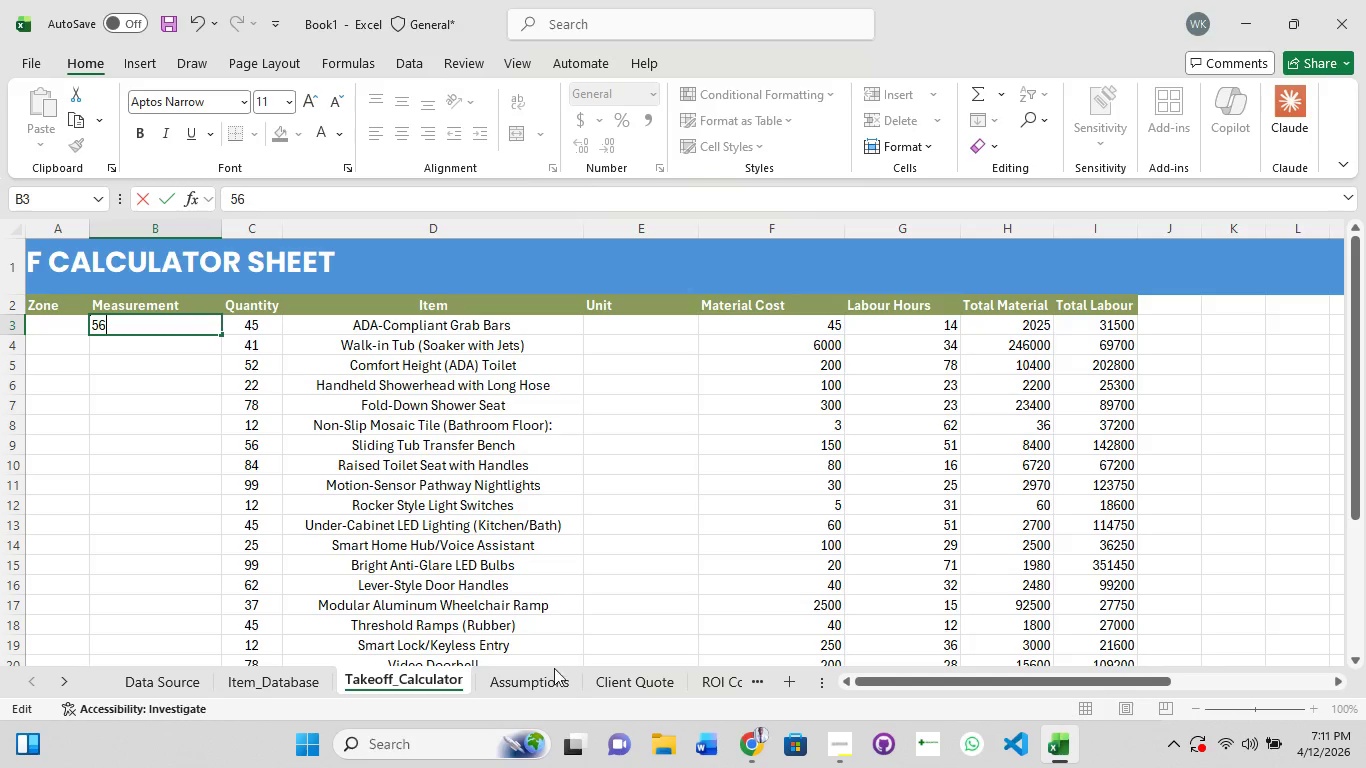 
left_click([607, 684])
 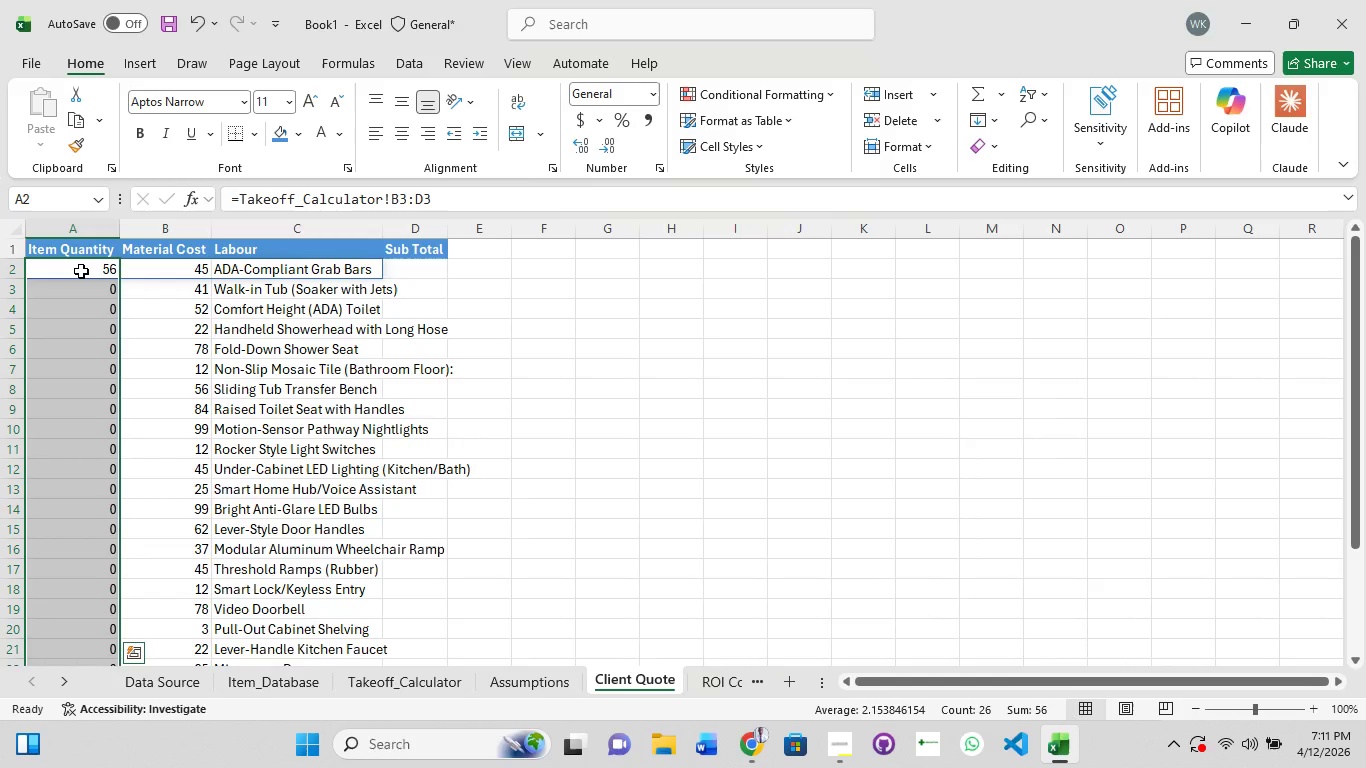 
left_click([81, 271])
 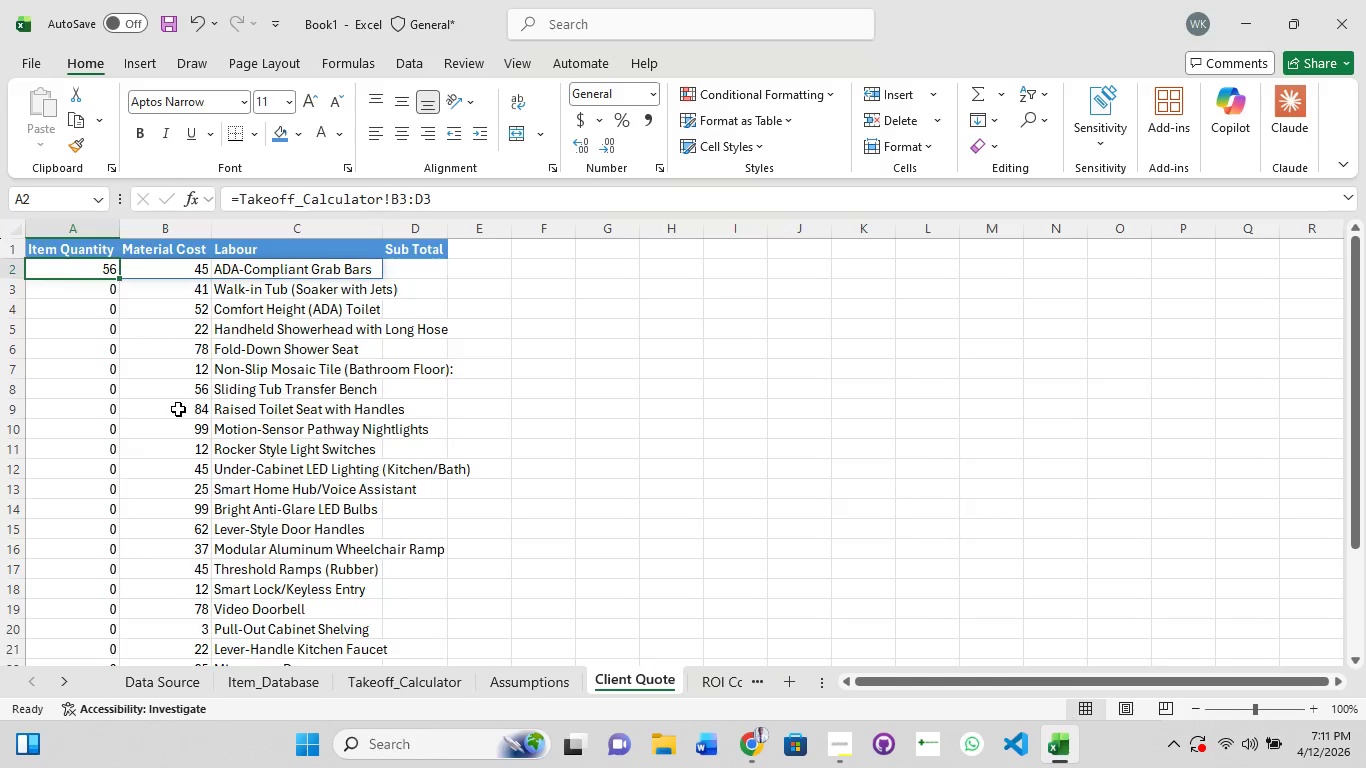 
scroll: coordinate [178, 426], scroll_direction: down, amount: 5.0
 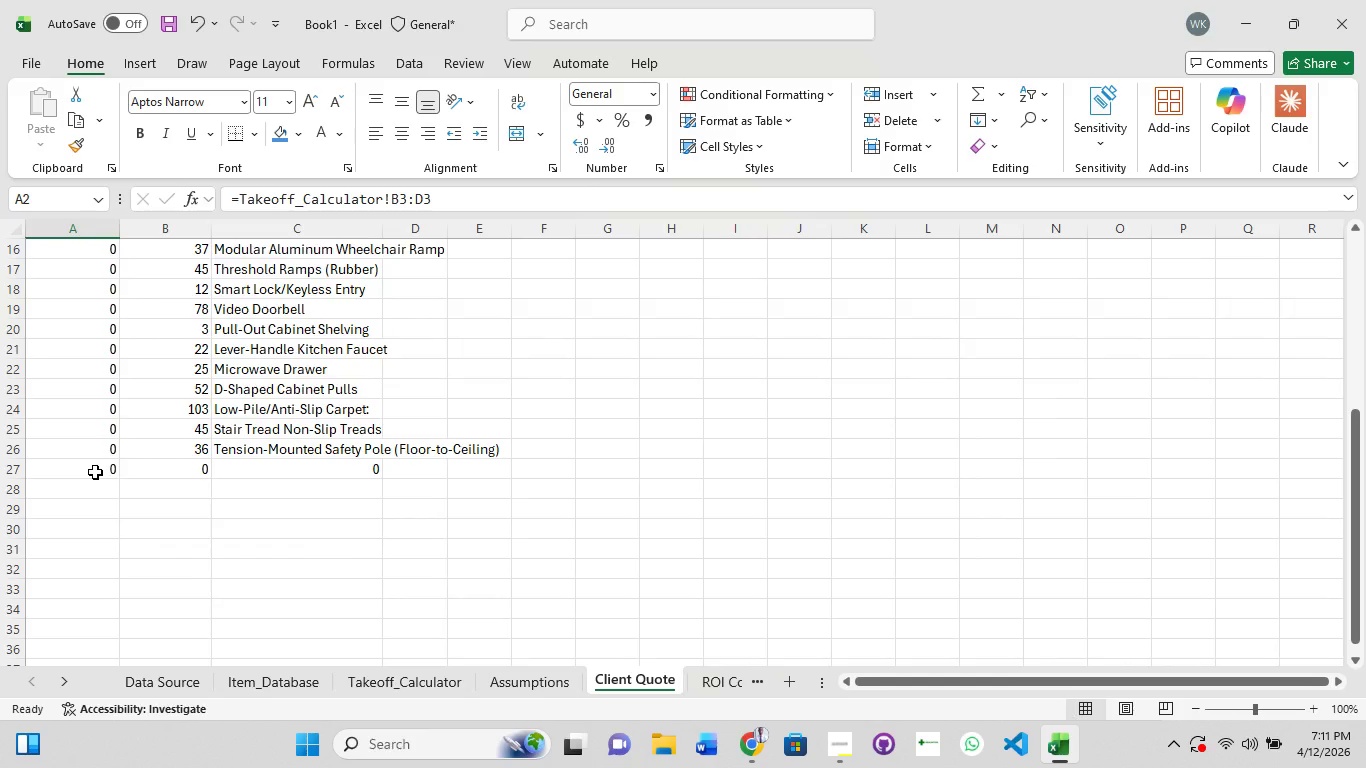 
left_click([95, 472])
 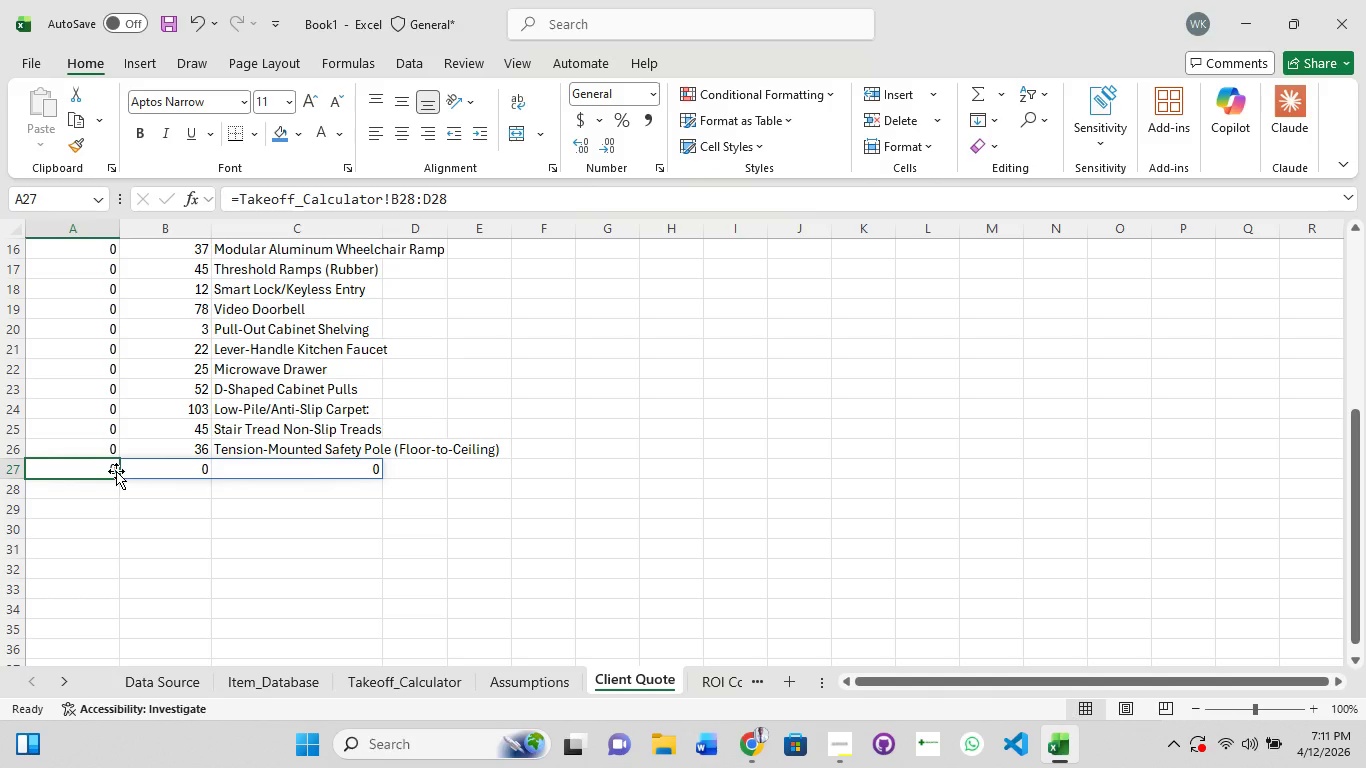 
key(Backspace)
 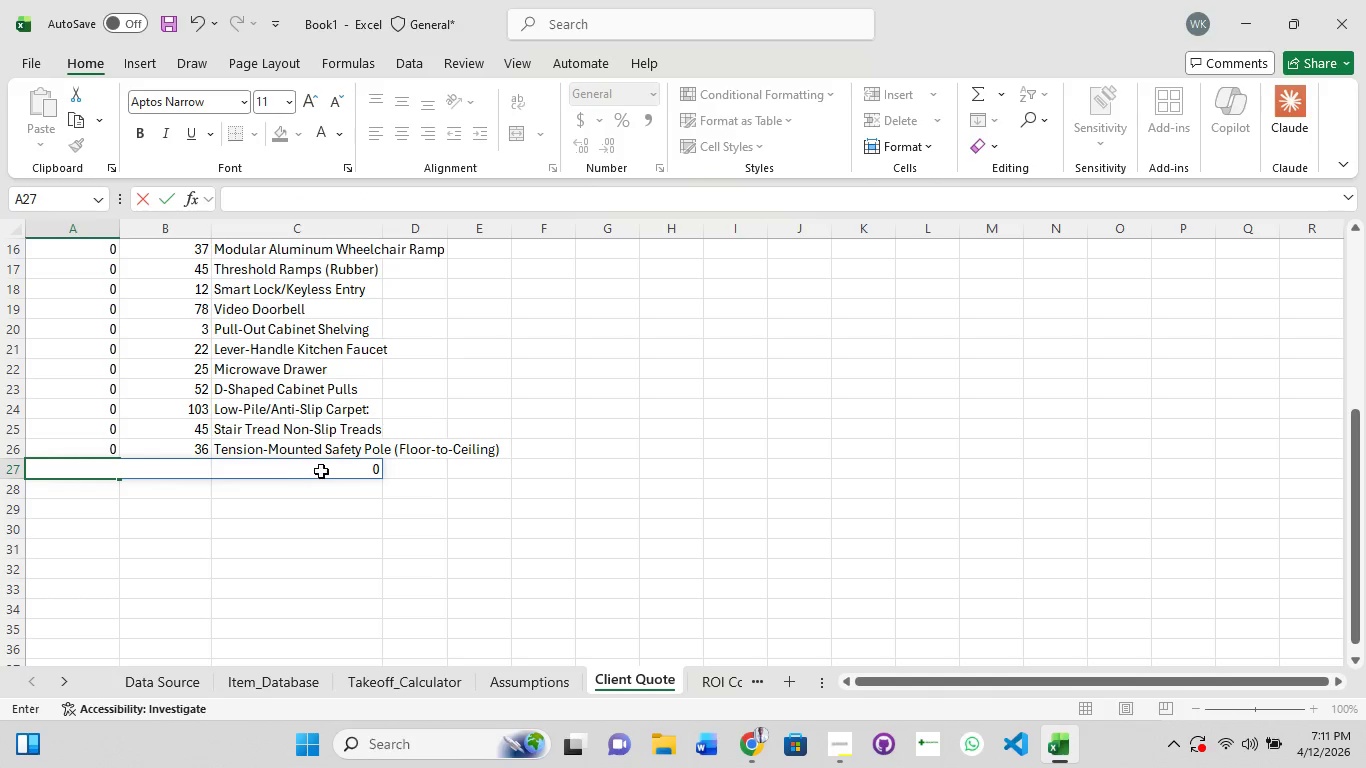 
left_click([332, 471])
 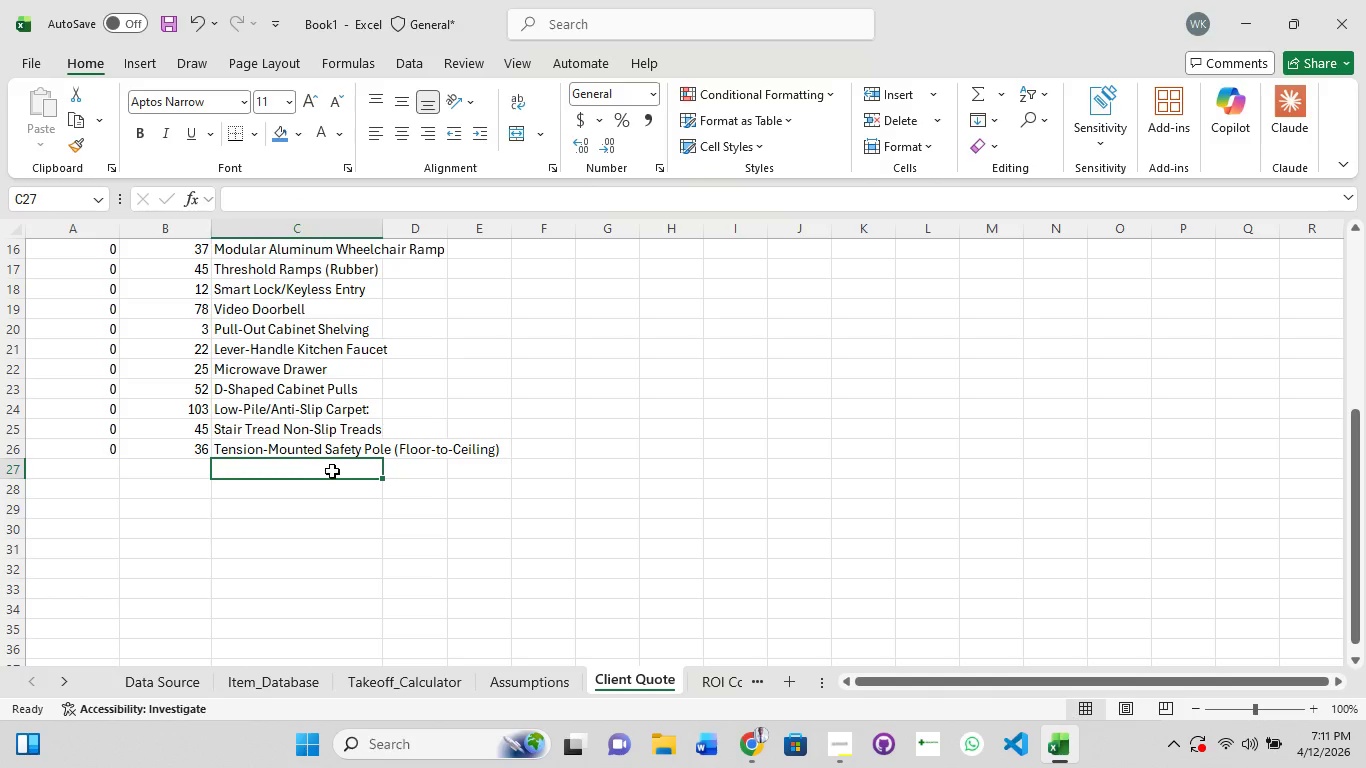 
key(Backspace)
 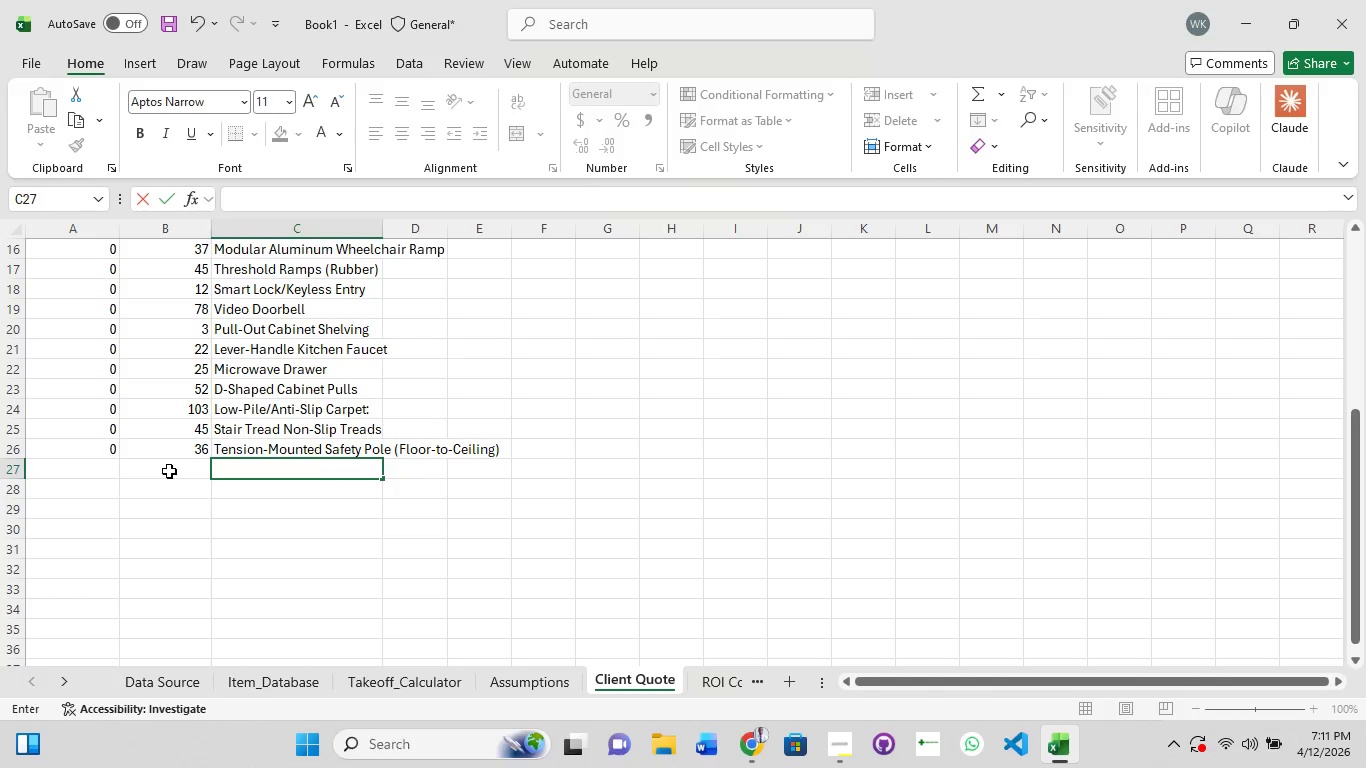 
scroll: coordinate [168, 469], scroll_direction: up, amount: 5.0
 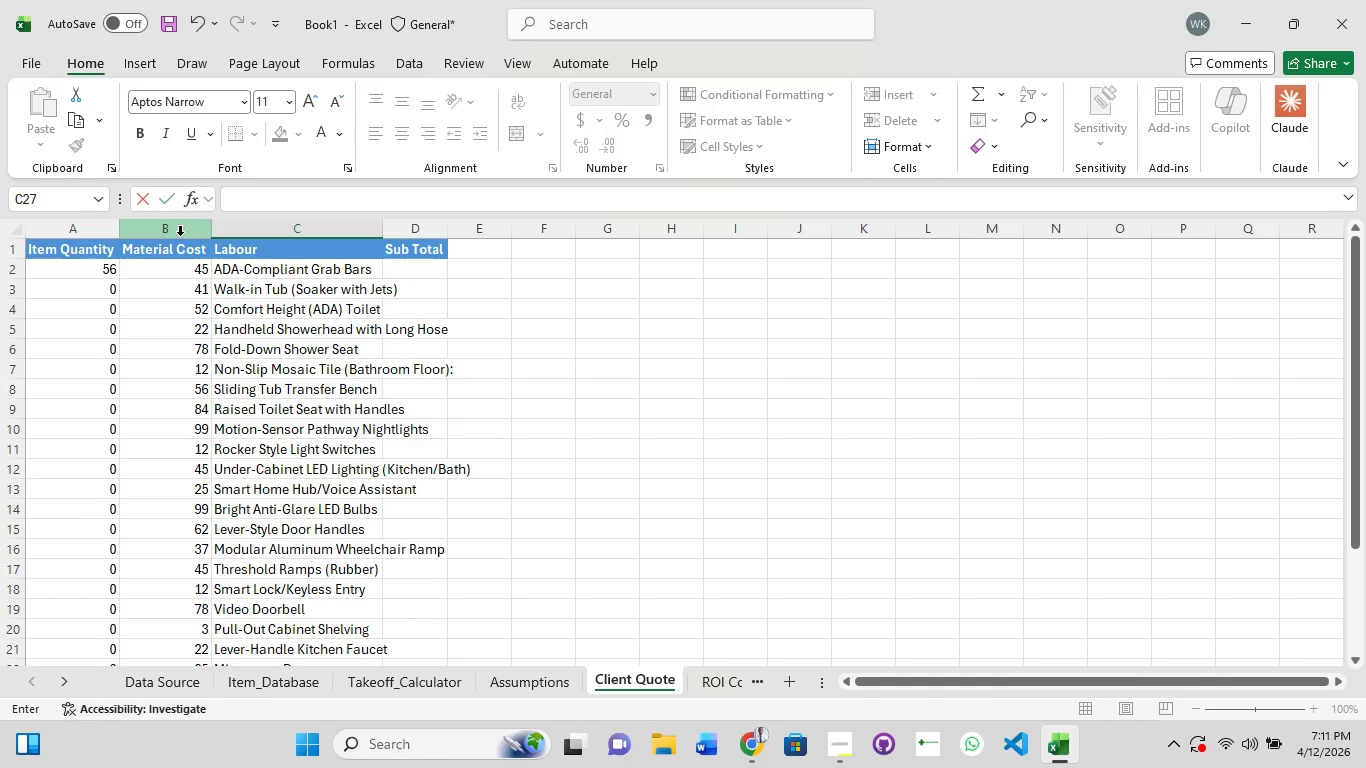 
double_click([180, 235])
 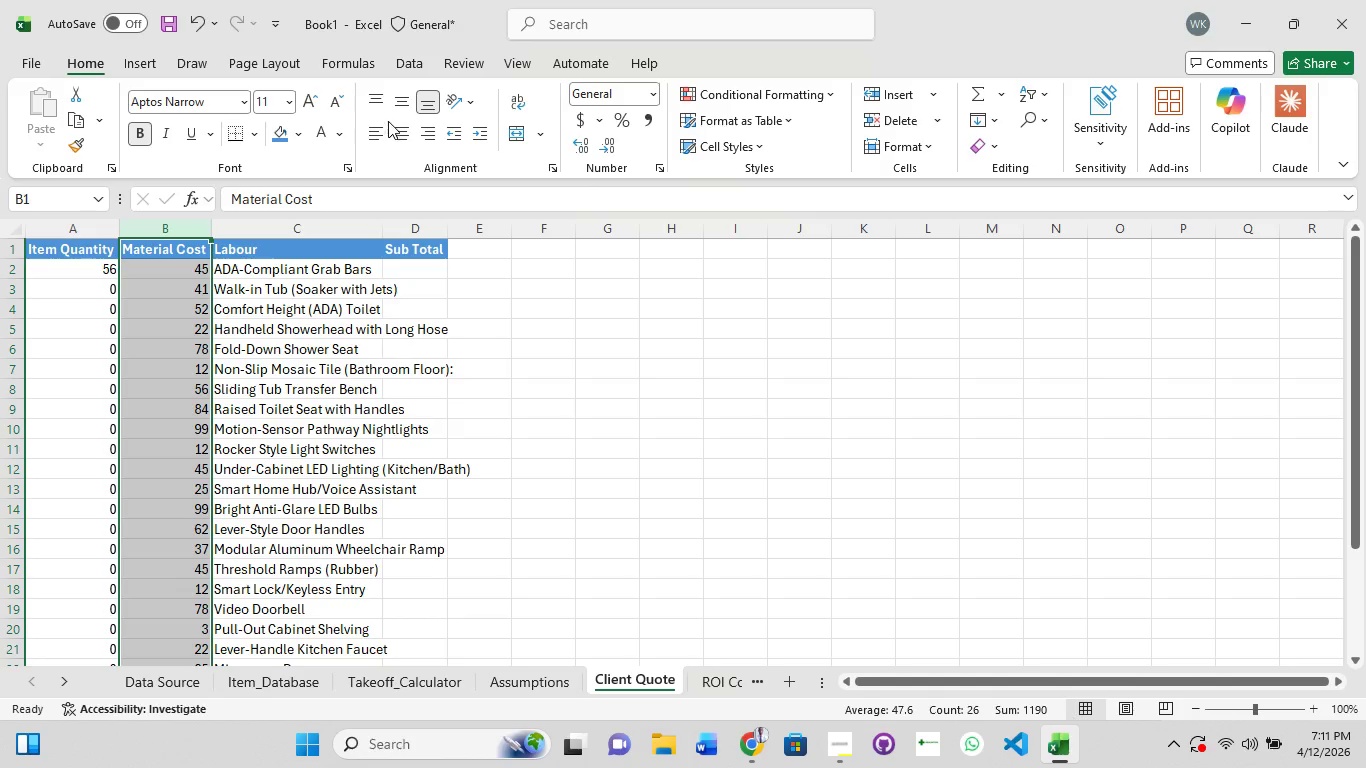 
left_click([406, 139])
 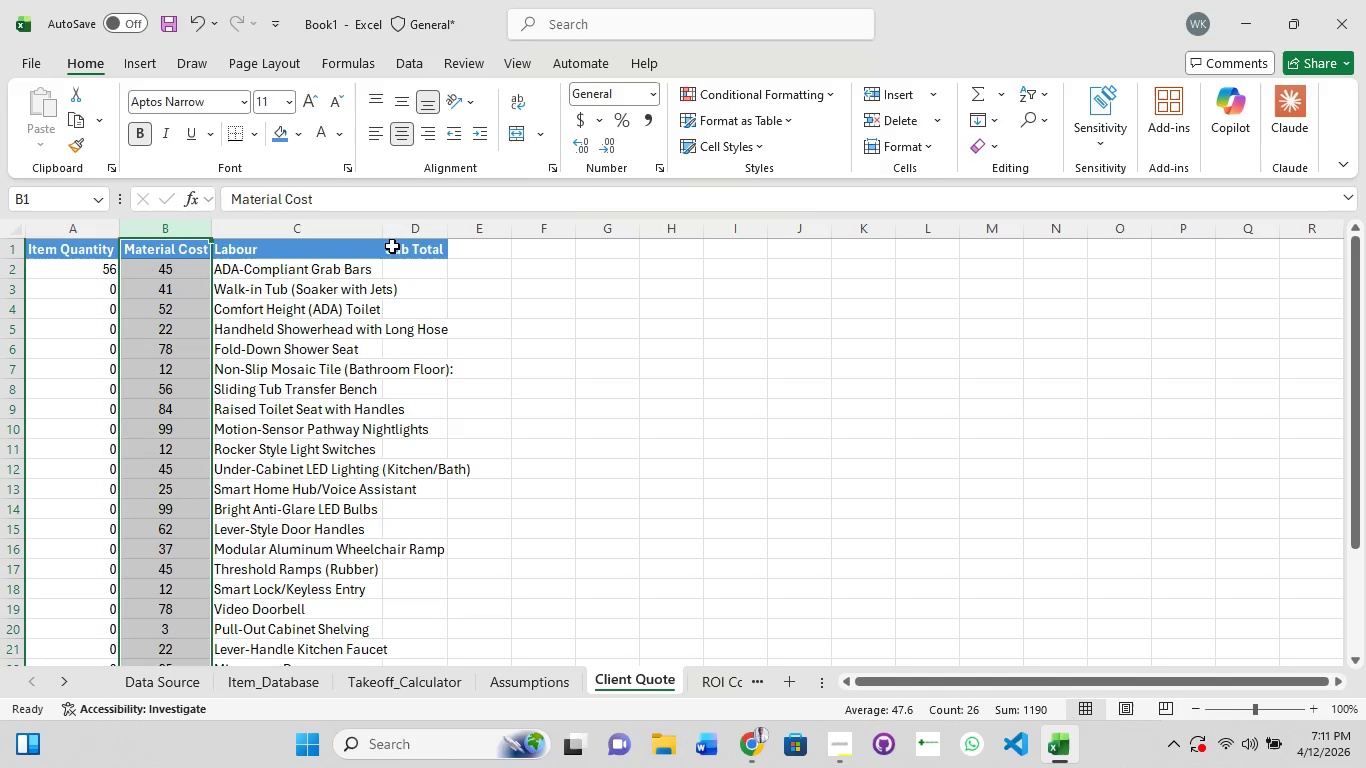 
left_click([379, 224])
 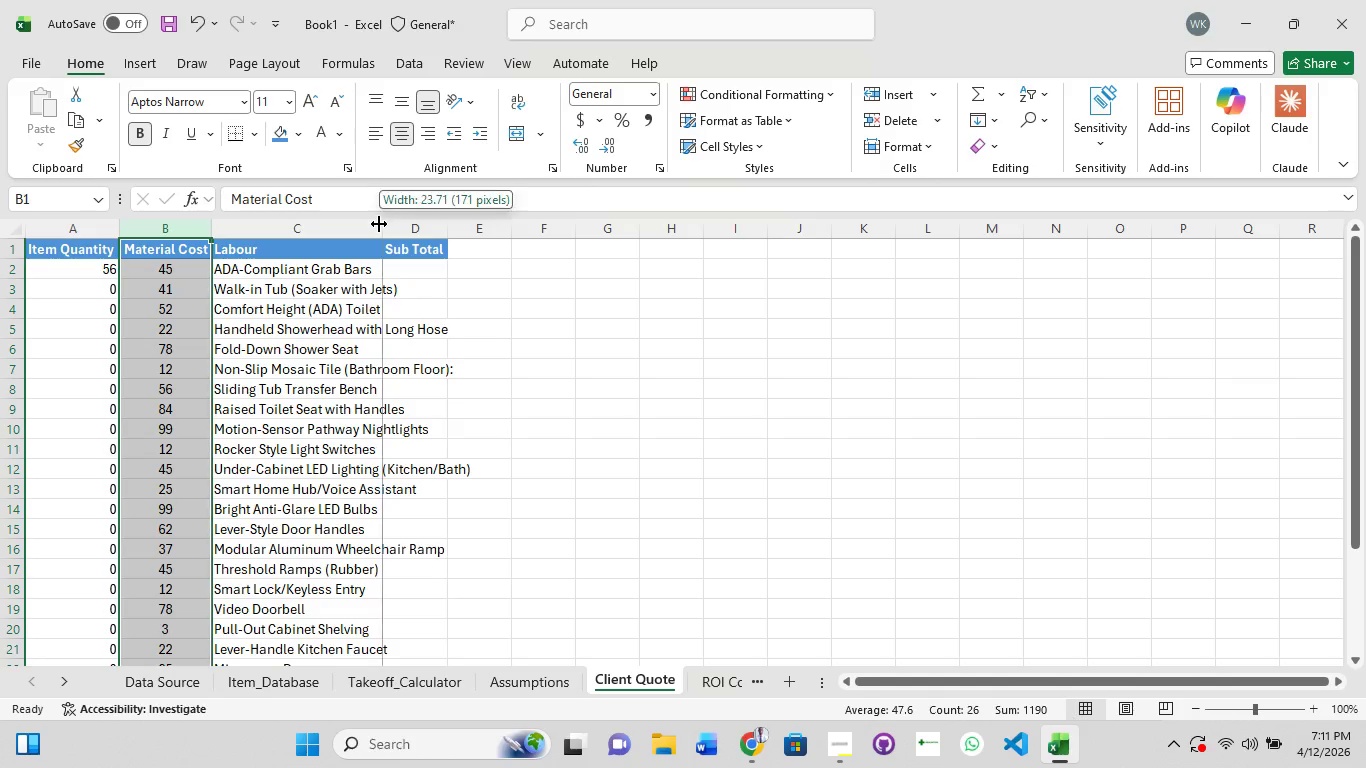 
left_click([379, 224])
 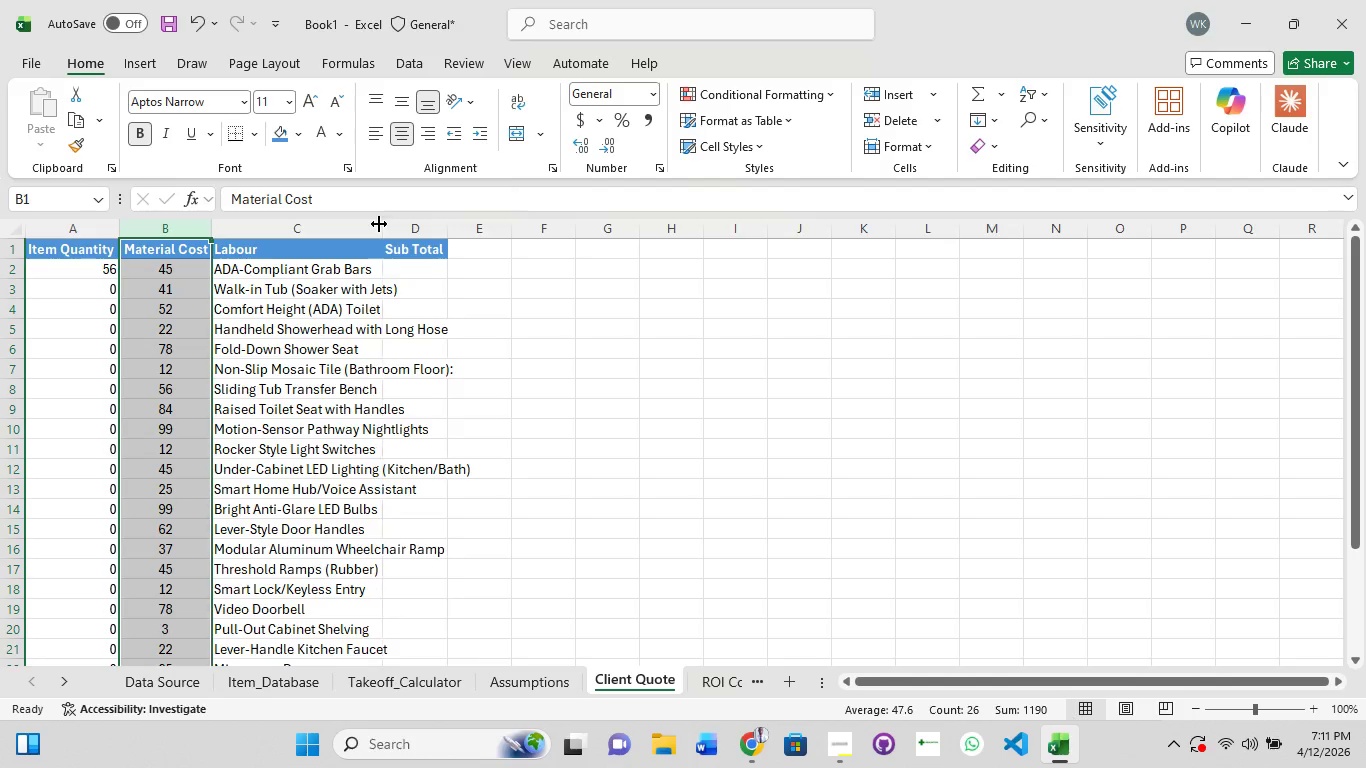 
double_click([379, 224])
 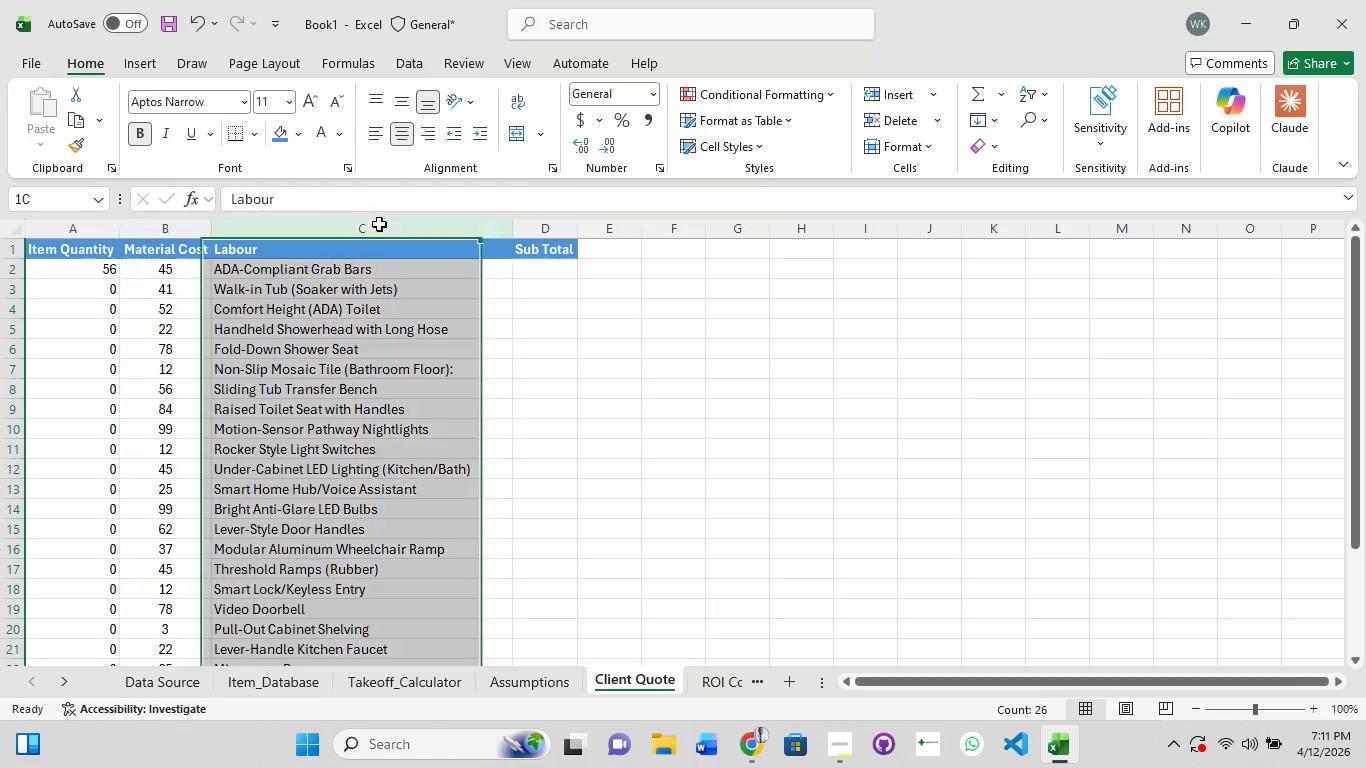 
triple_click([379, 224])
 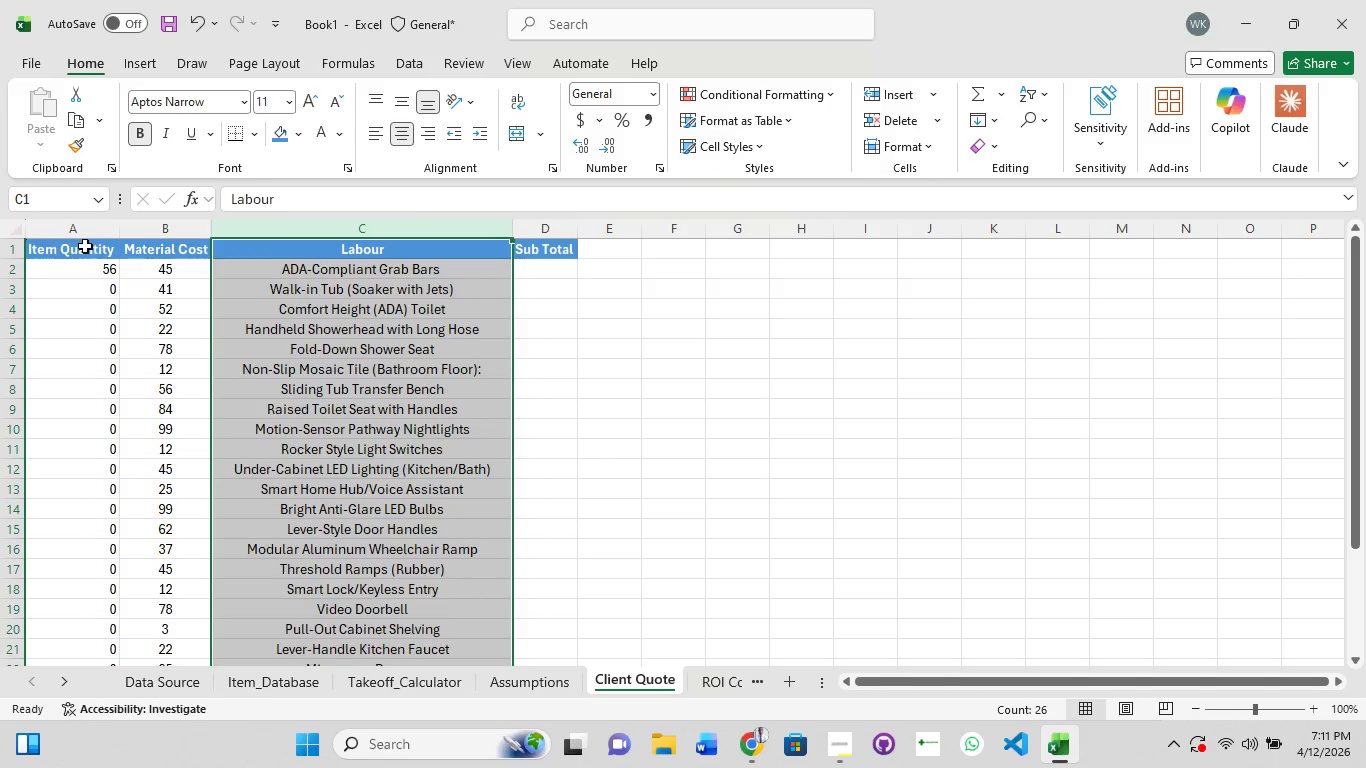 
left_click([81, 228])
 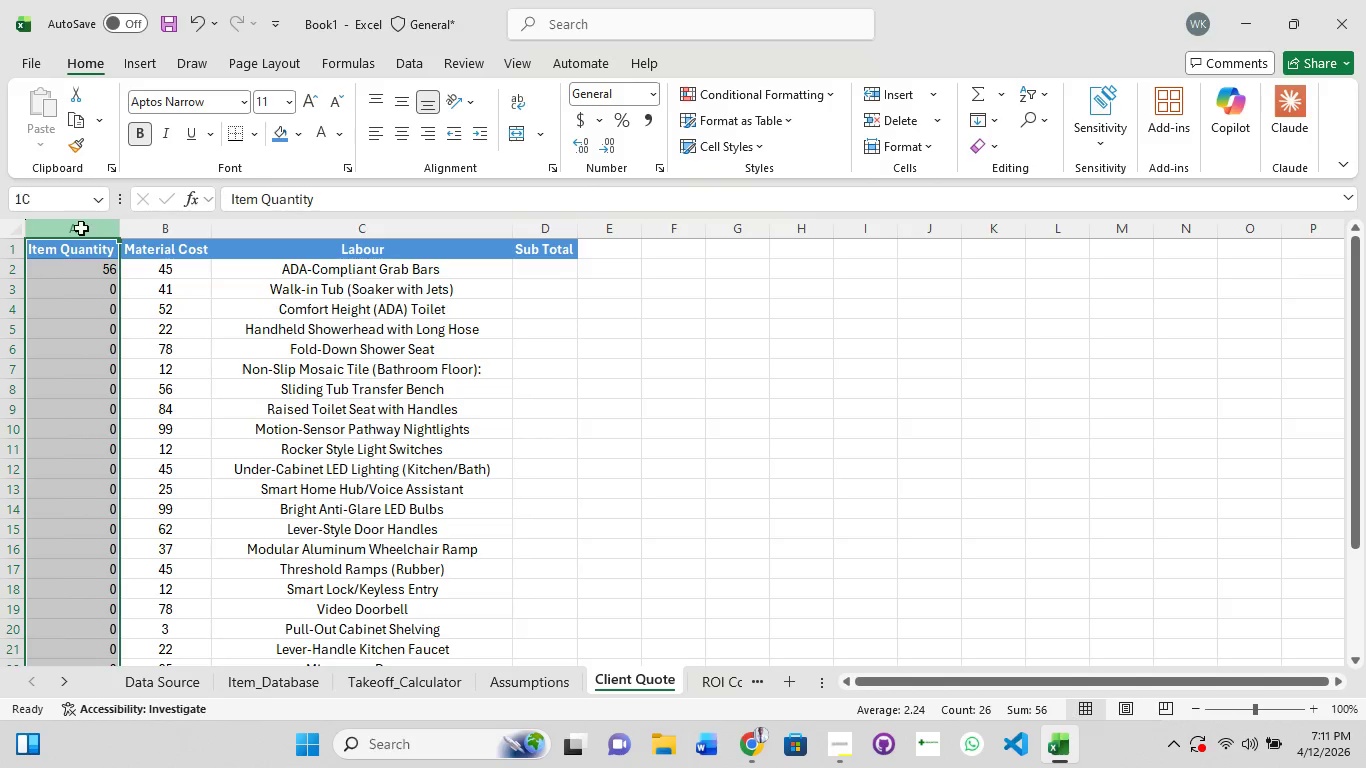 
left_click([81, 228])
 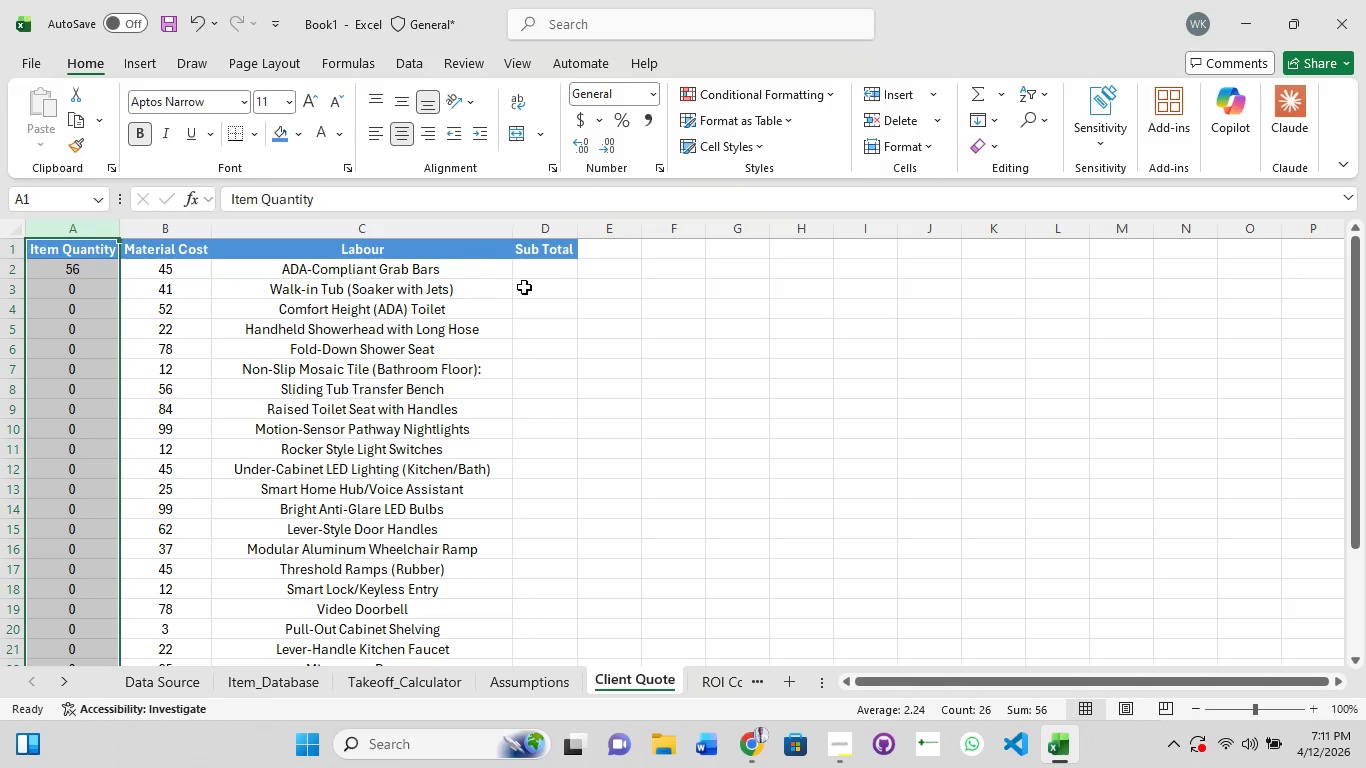 
left_click([545, 269])
 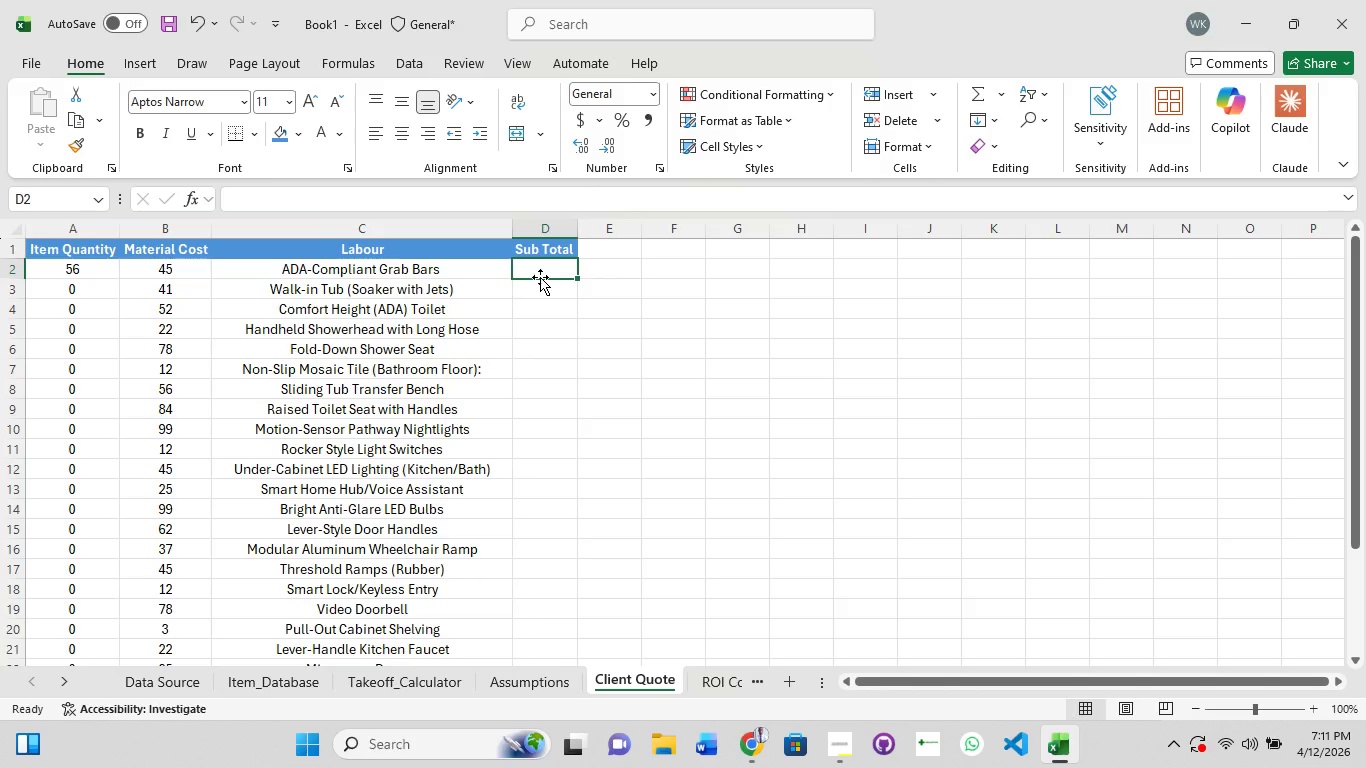 
left_click([540, 277])
 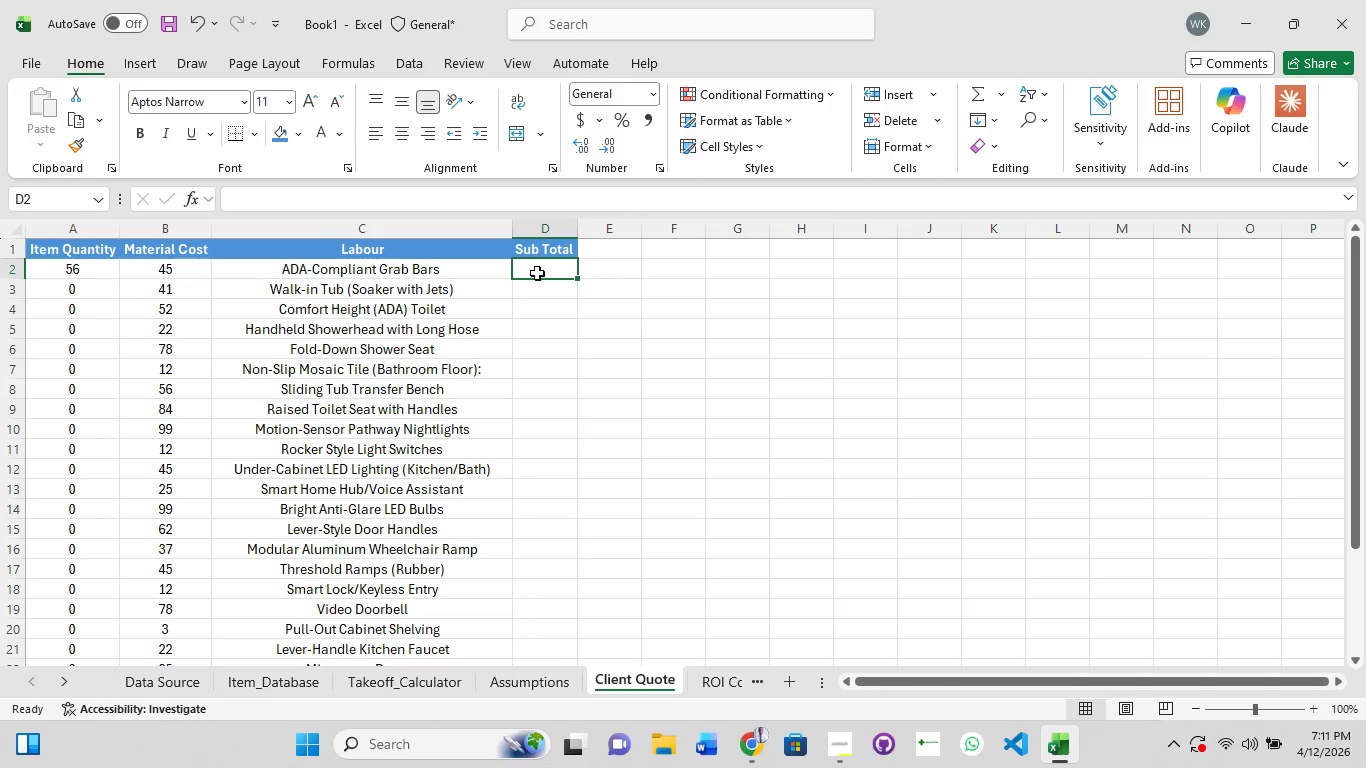 
double_click([537, 273])
 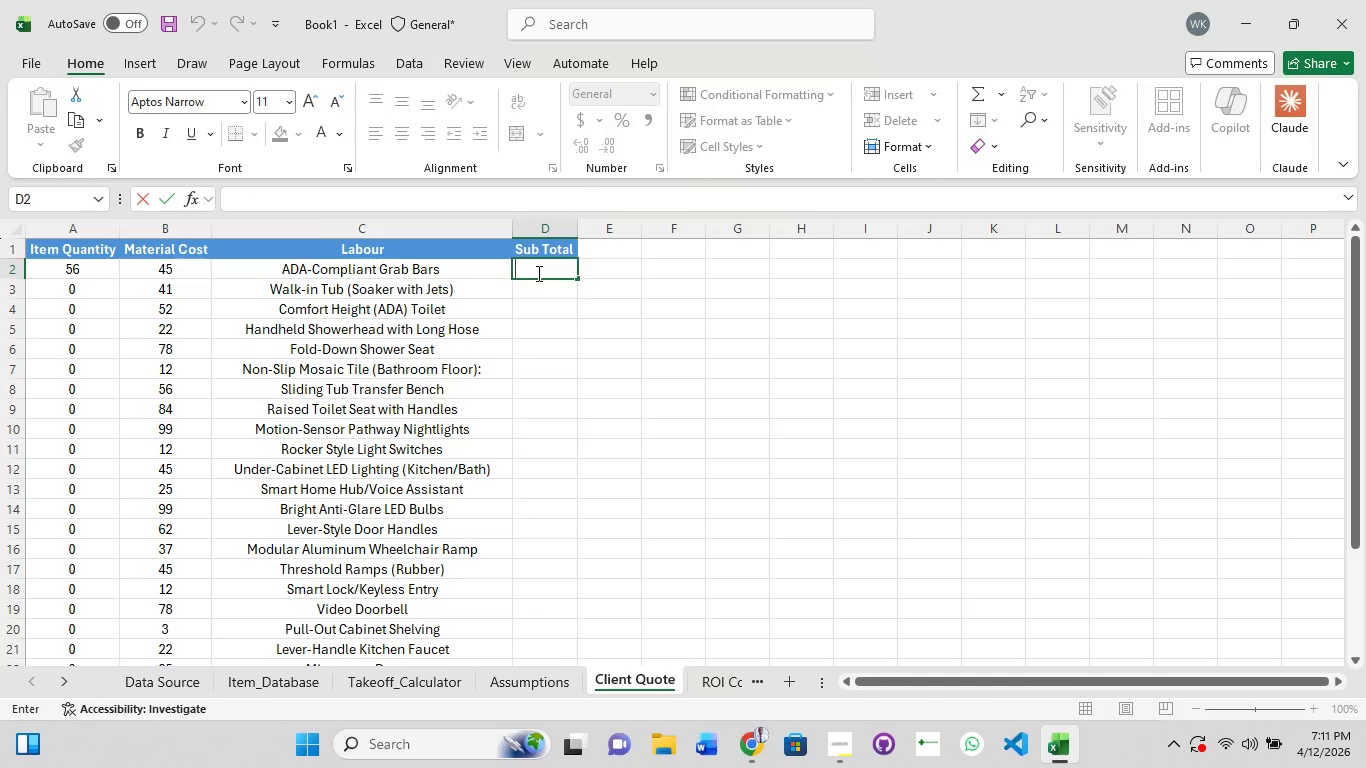 
type(=C2+B)
 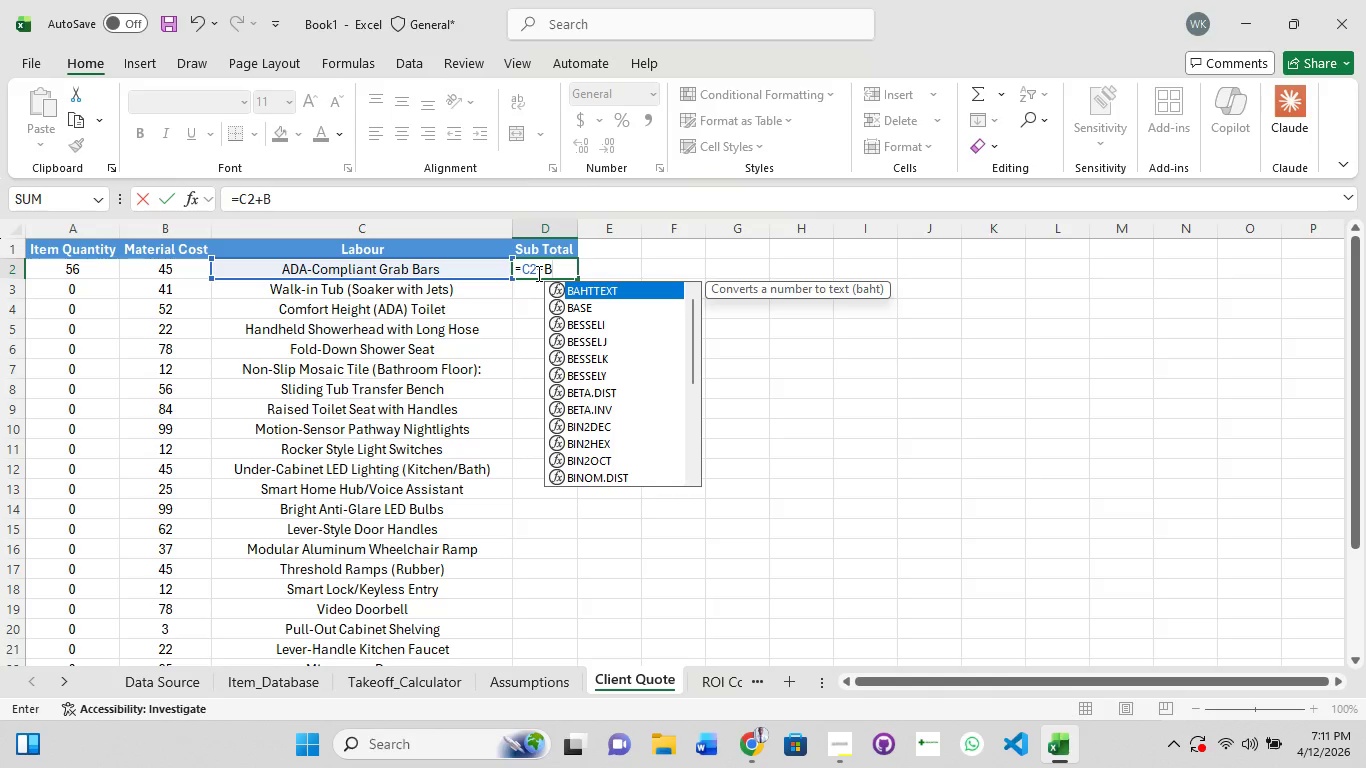 
key(Backspace)
type(D2)
 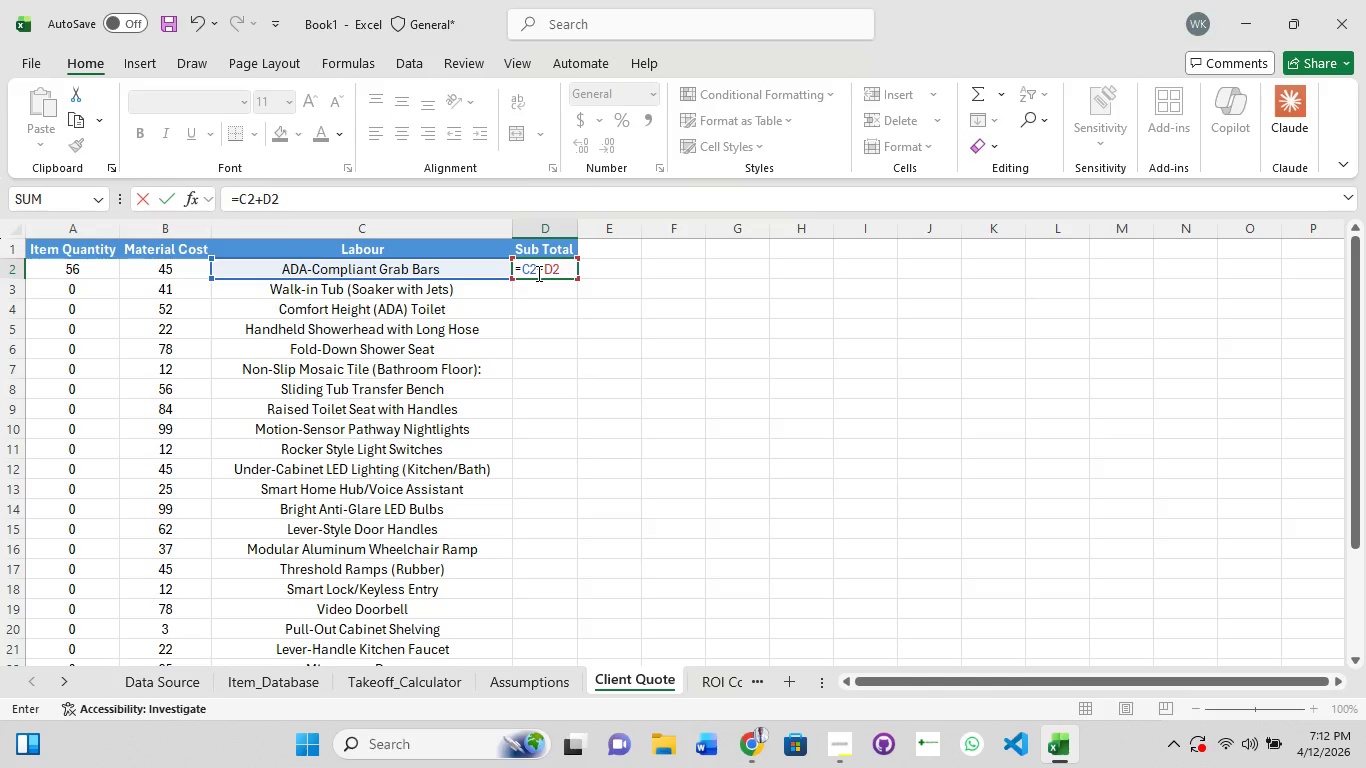 
key(Enter)
 